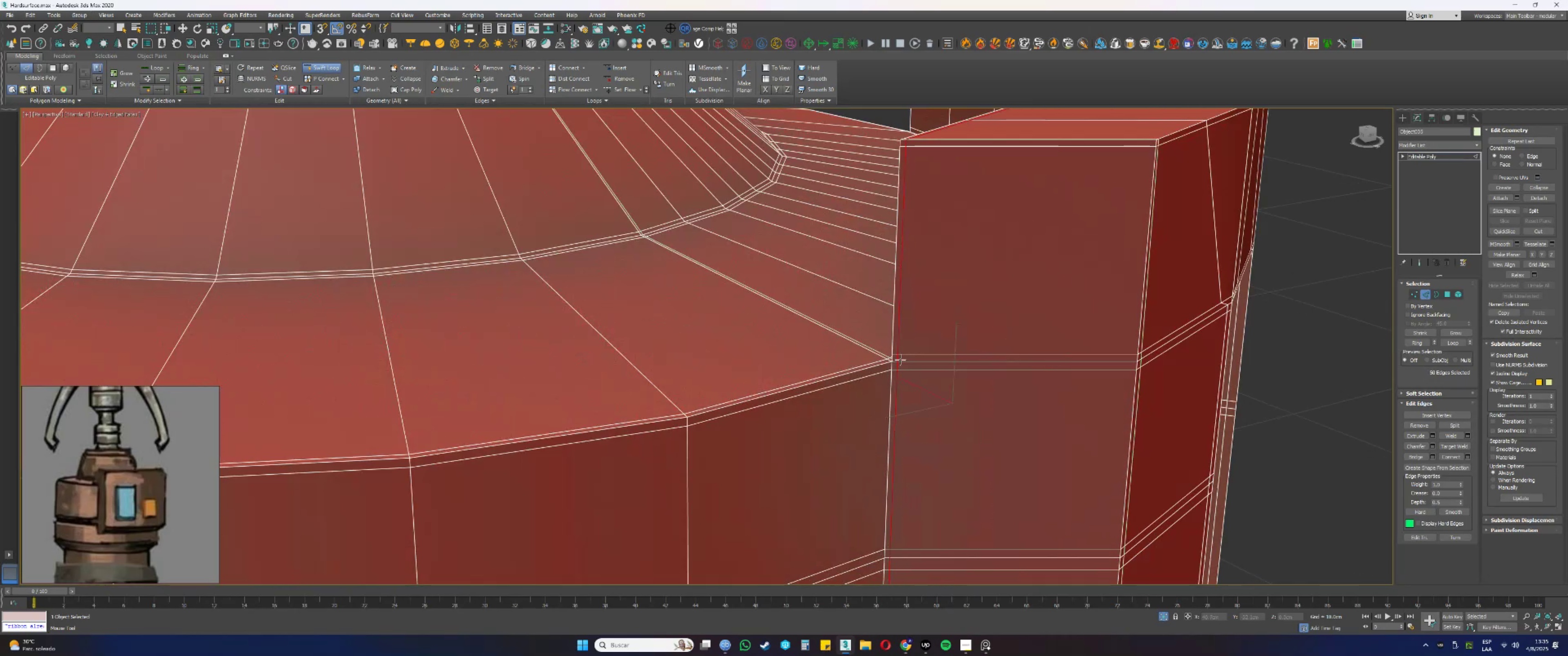 
key(Alt+AltLeft)
 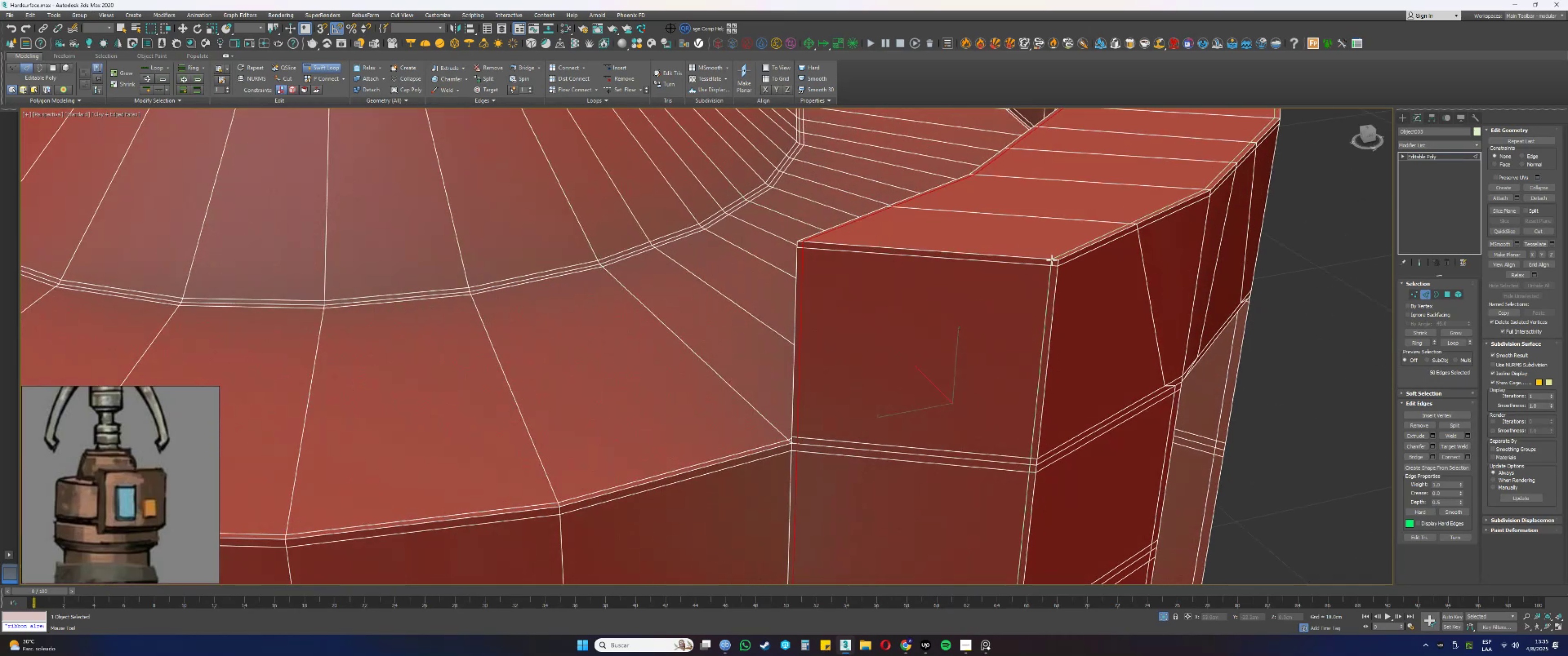 
scroll: coordinate [1021, 262], scroll_direction: down, amount: 2.0
 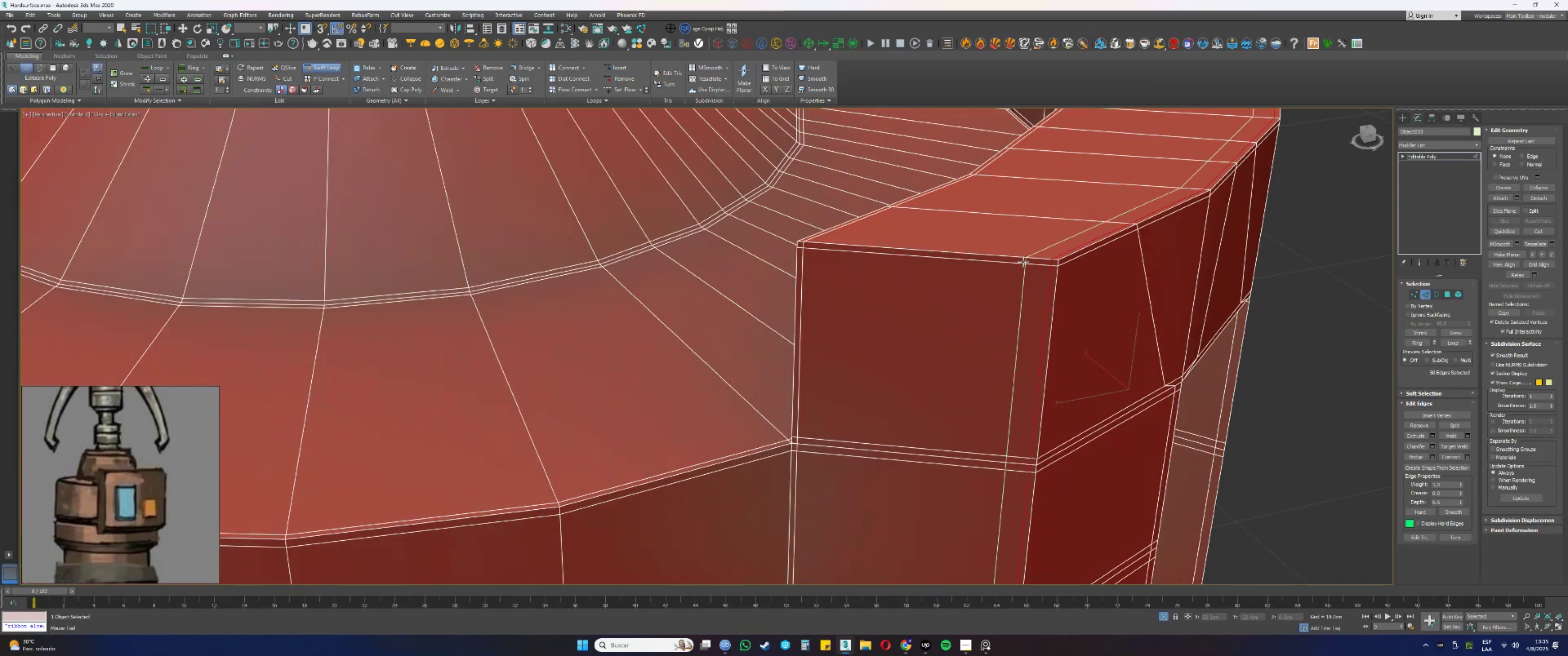 
hold_key(key=AltLeft, duration=0.34)
 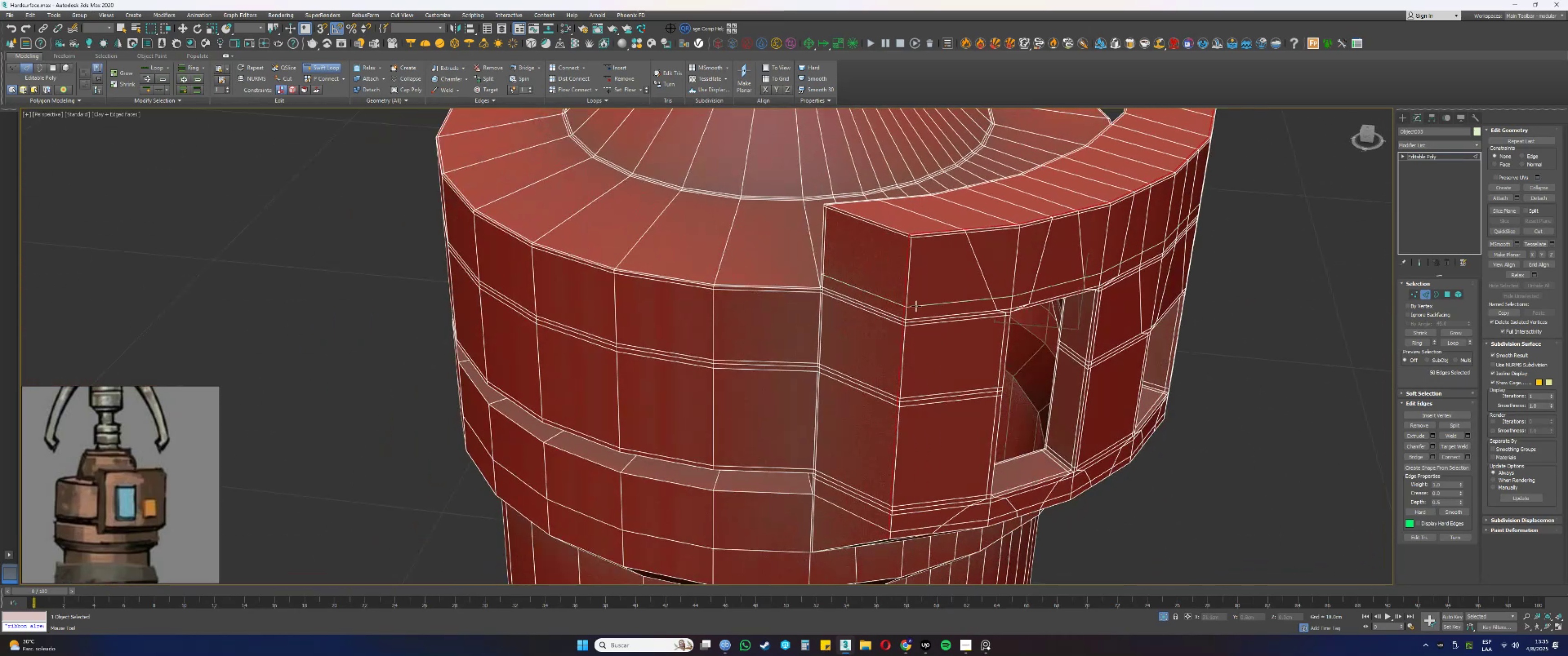 
key(Alt+AltLeft)
 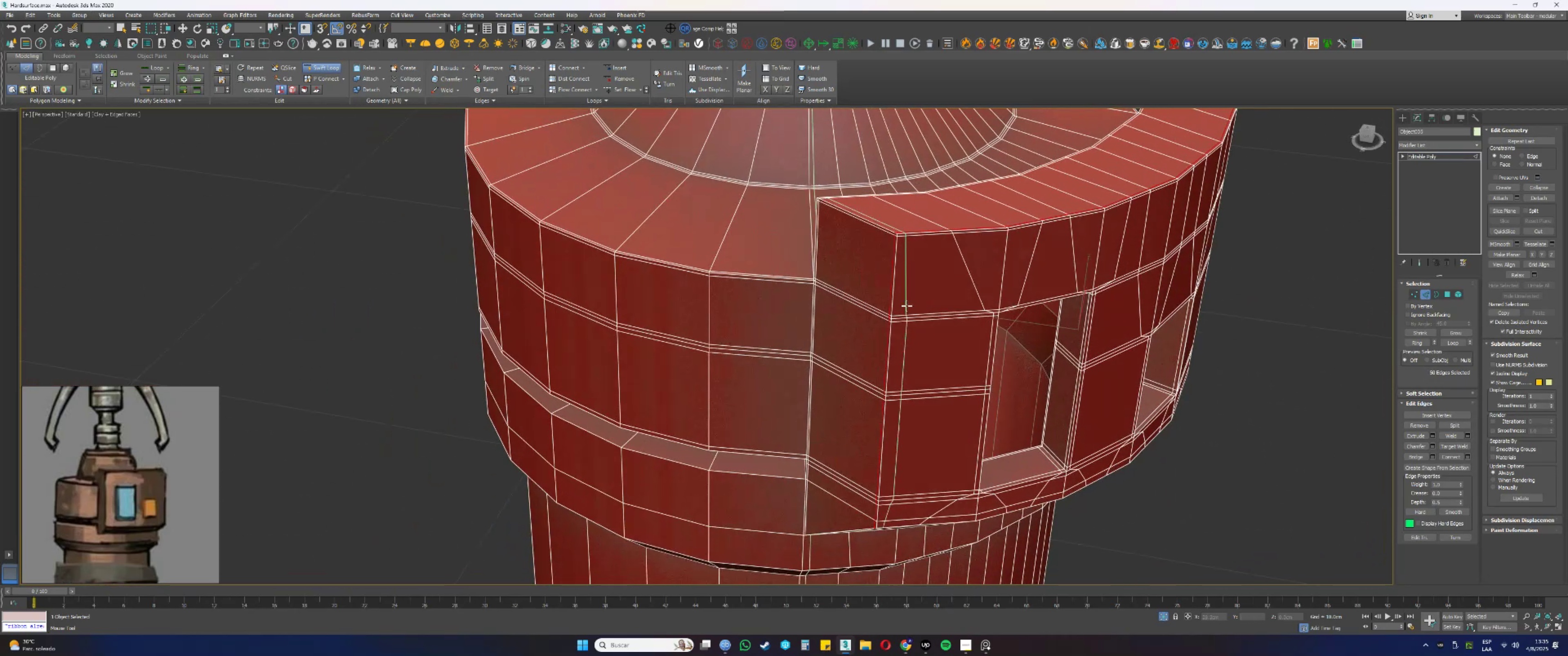 
scroll: coordinate [899, 250], scroll_direction: up, amount: 2.0
 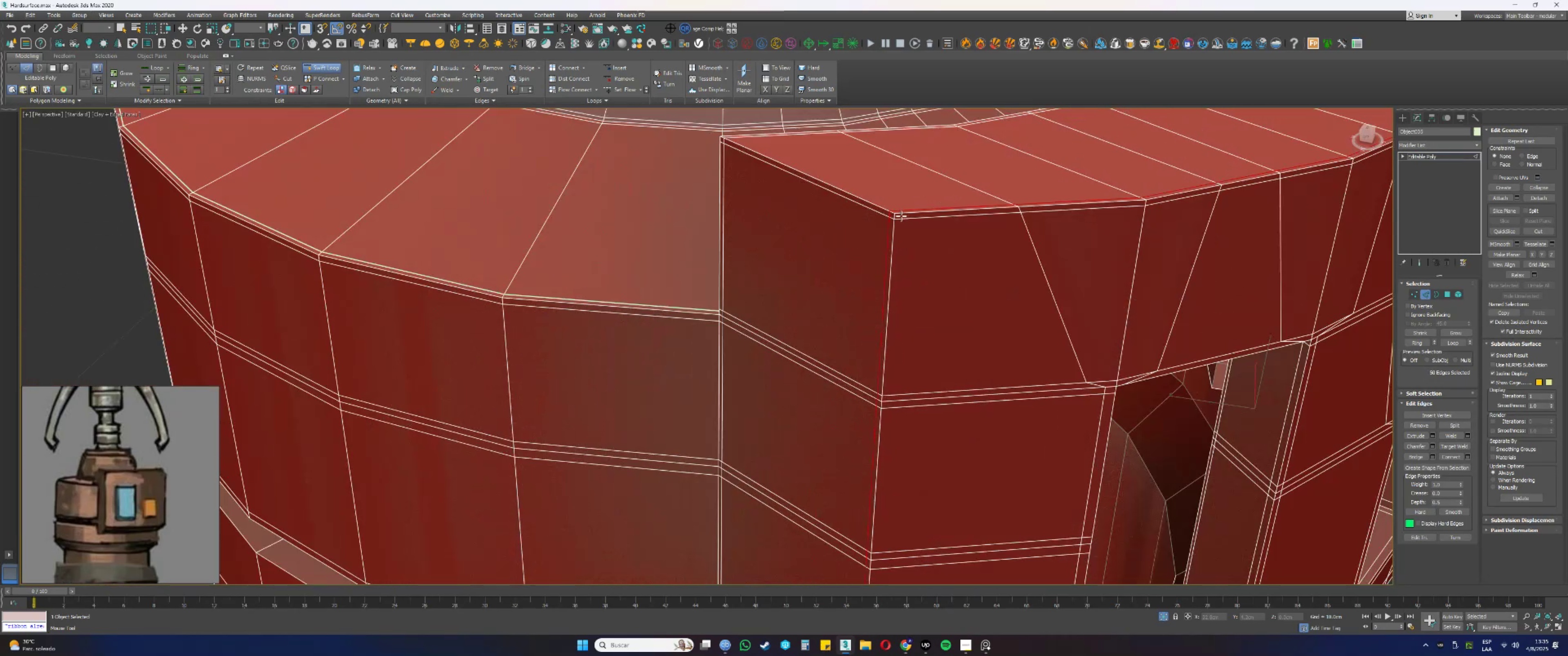 
scroll: coordinate [879, 273], scroll_direction: none, amount: 0.0
 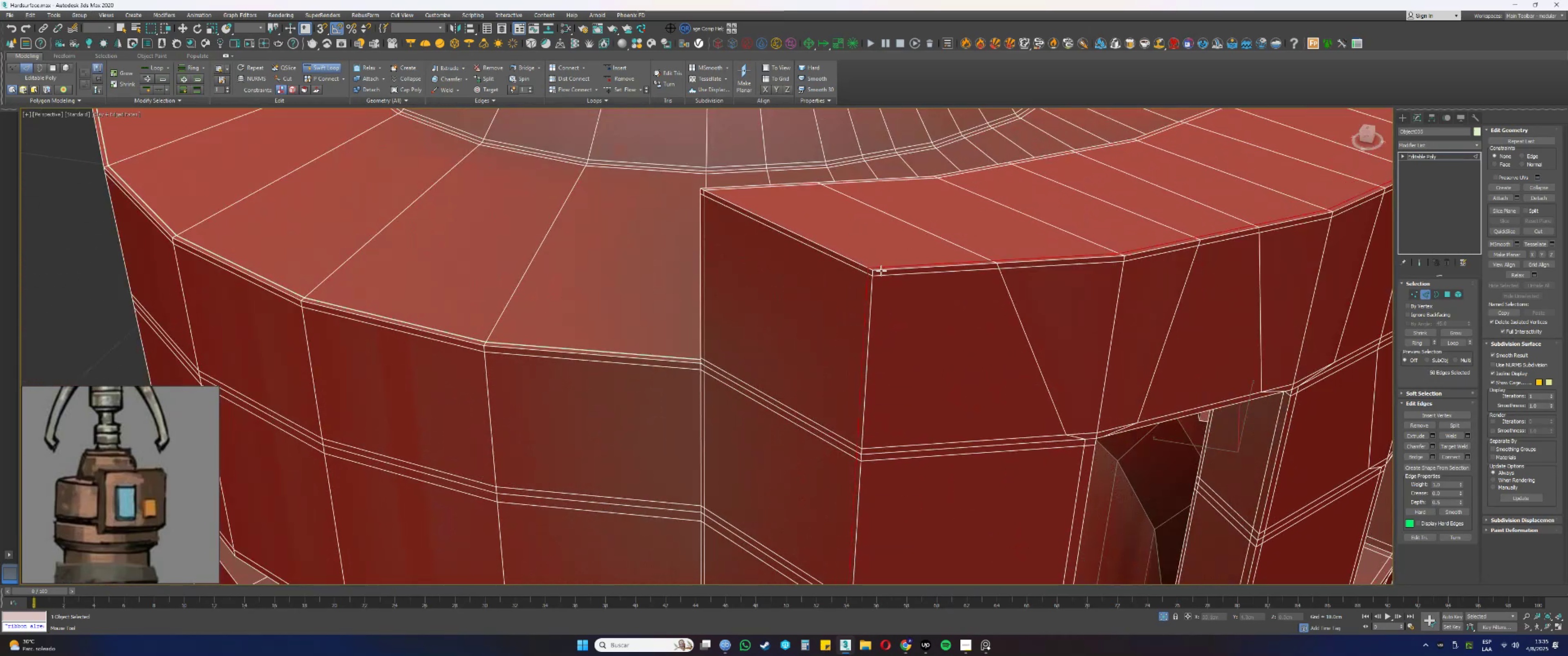 
scroll: coordinate [882, 277], scroll_direction: down, amount: 4.0
 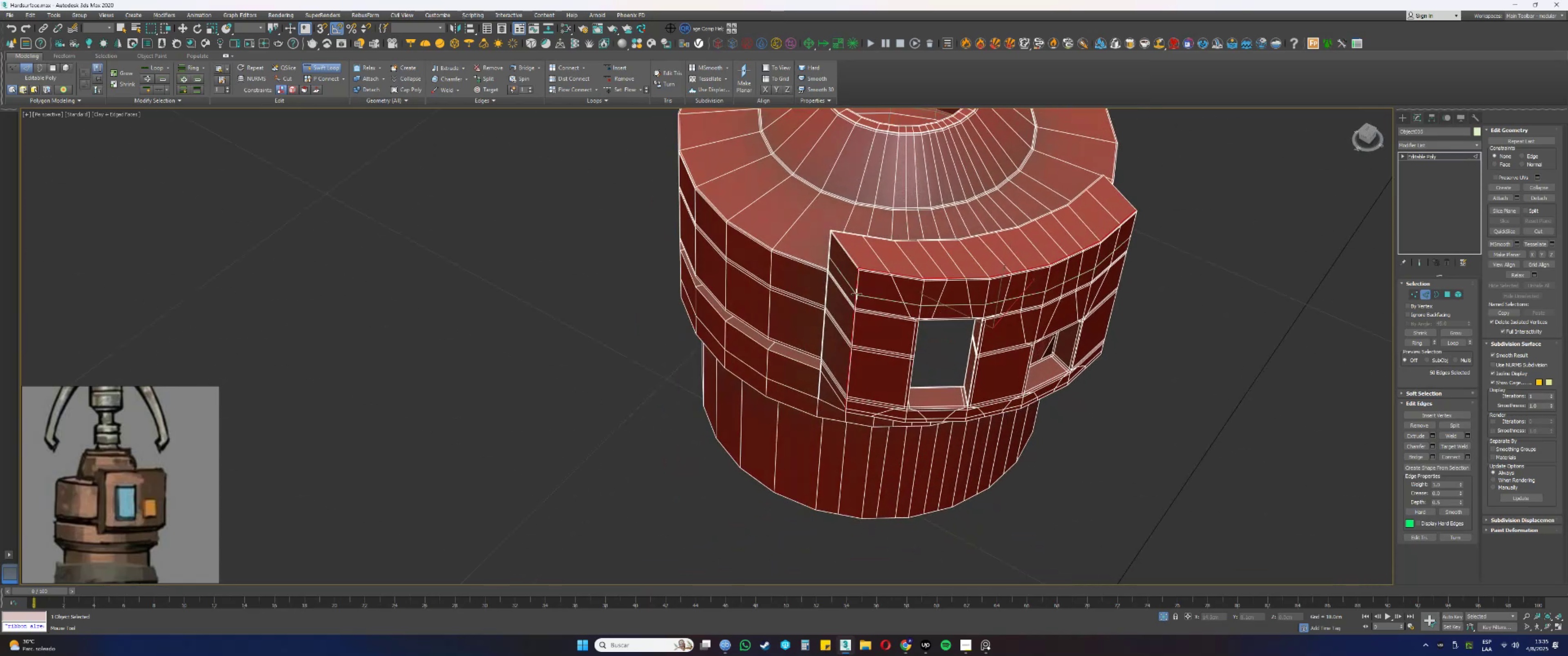 
hold_key(key=AltLeft, duration=0.38)
 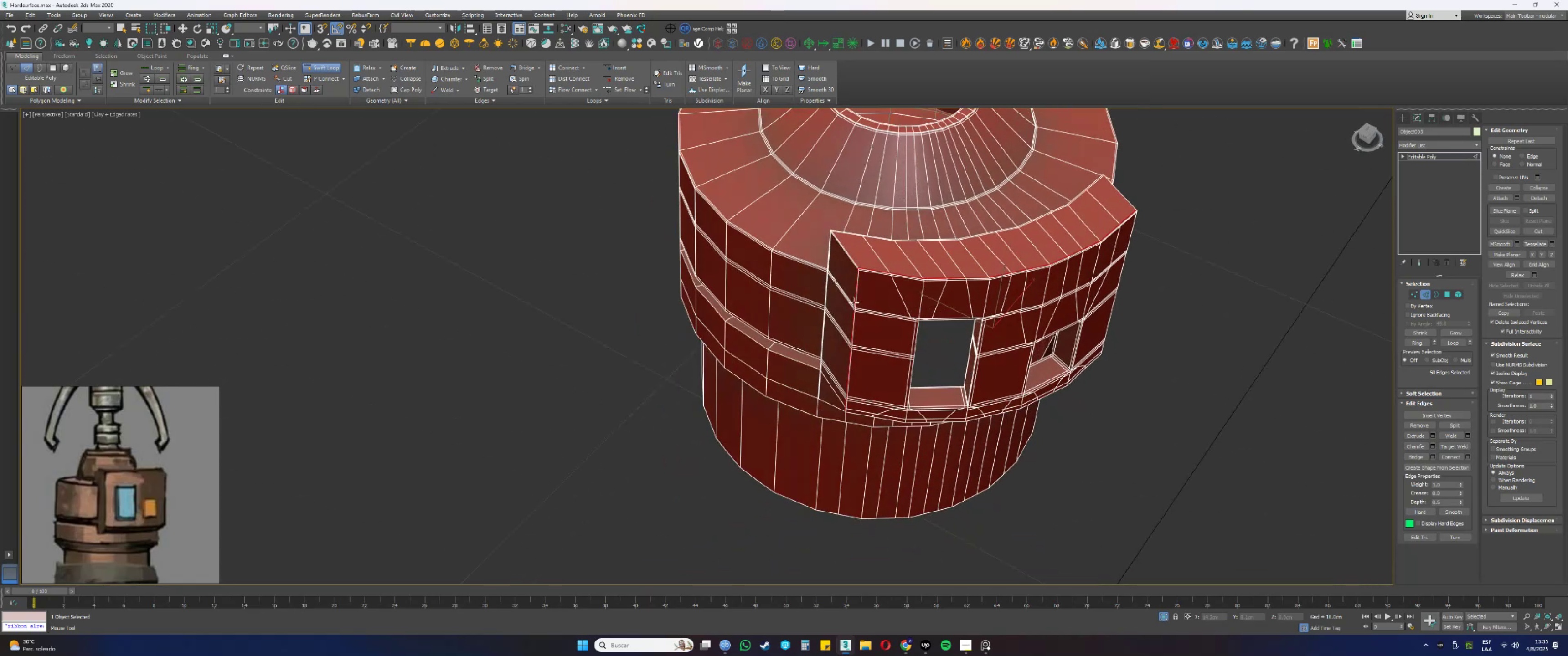 
scroll: coordinate [863, 274], scroll_direction: up, amount: 4.0
 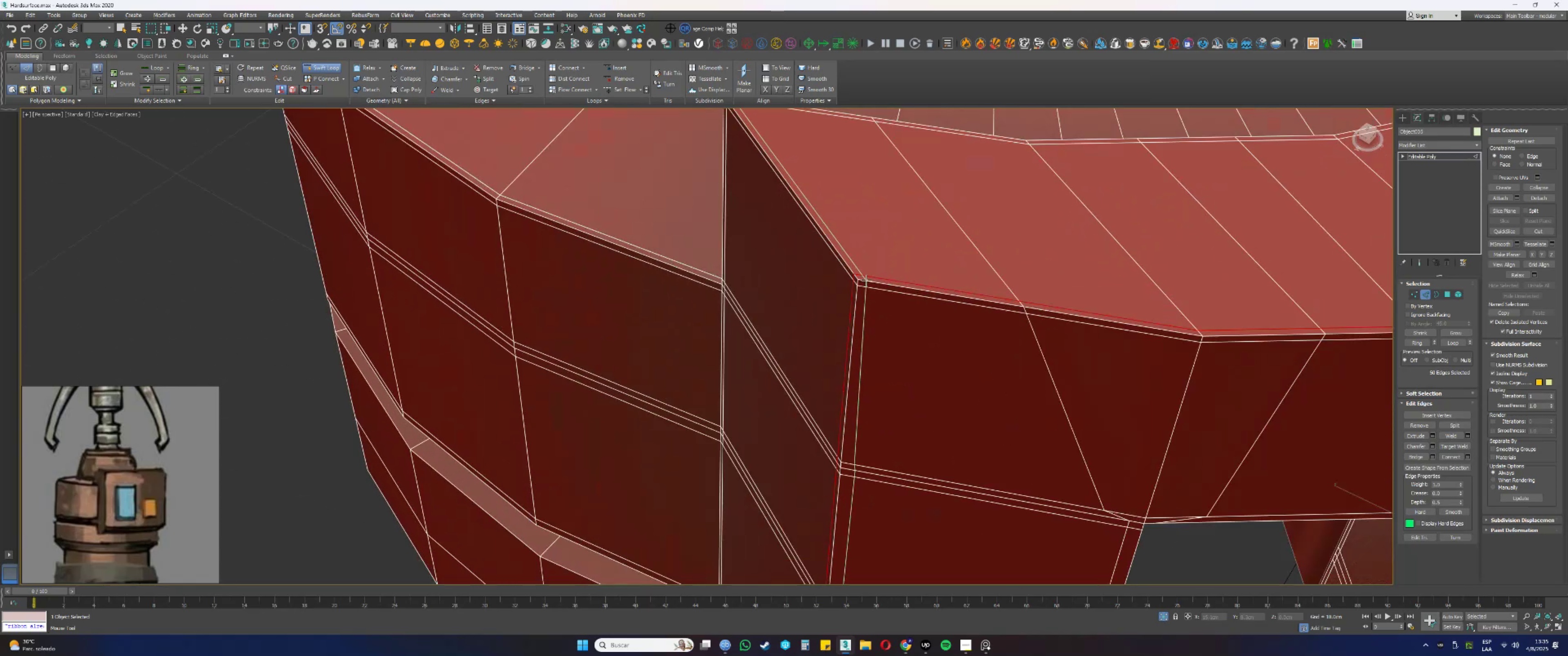 
left_click([867, 280])
 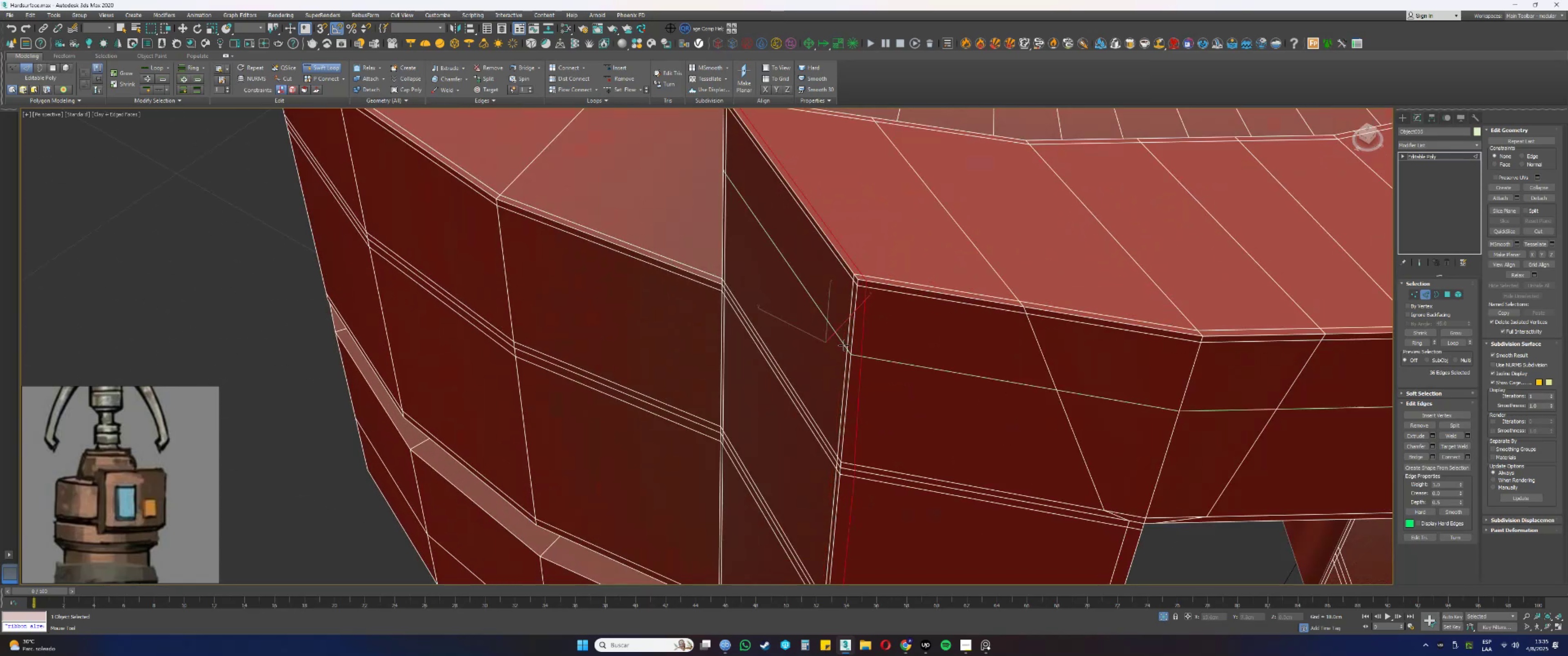 
right_click([837, 369])
 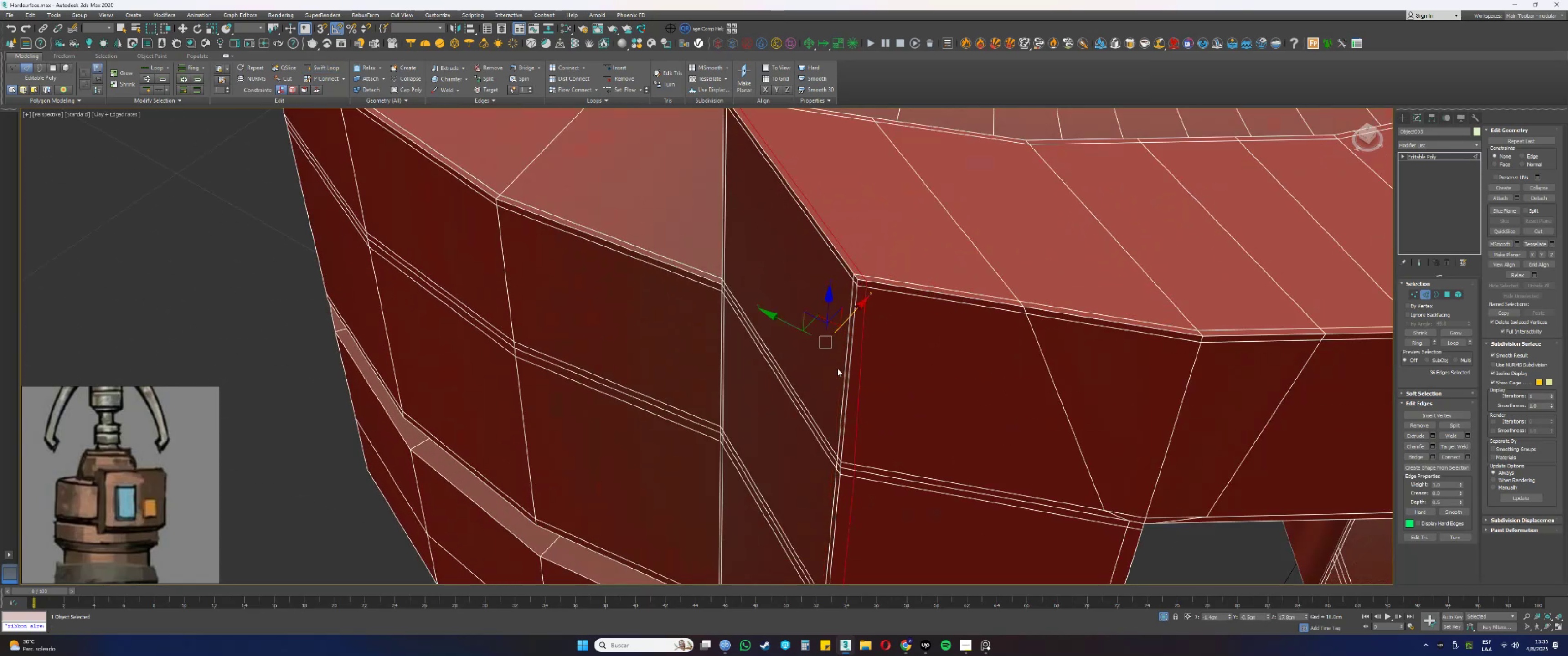 
scroll: coordinate [856, 298], scroll_direction: down, amount: 3.0
 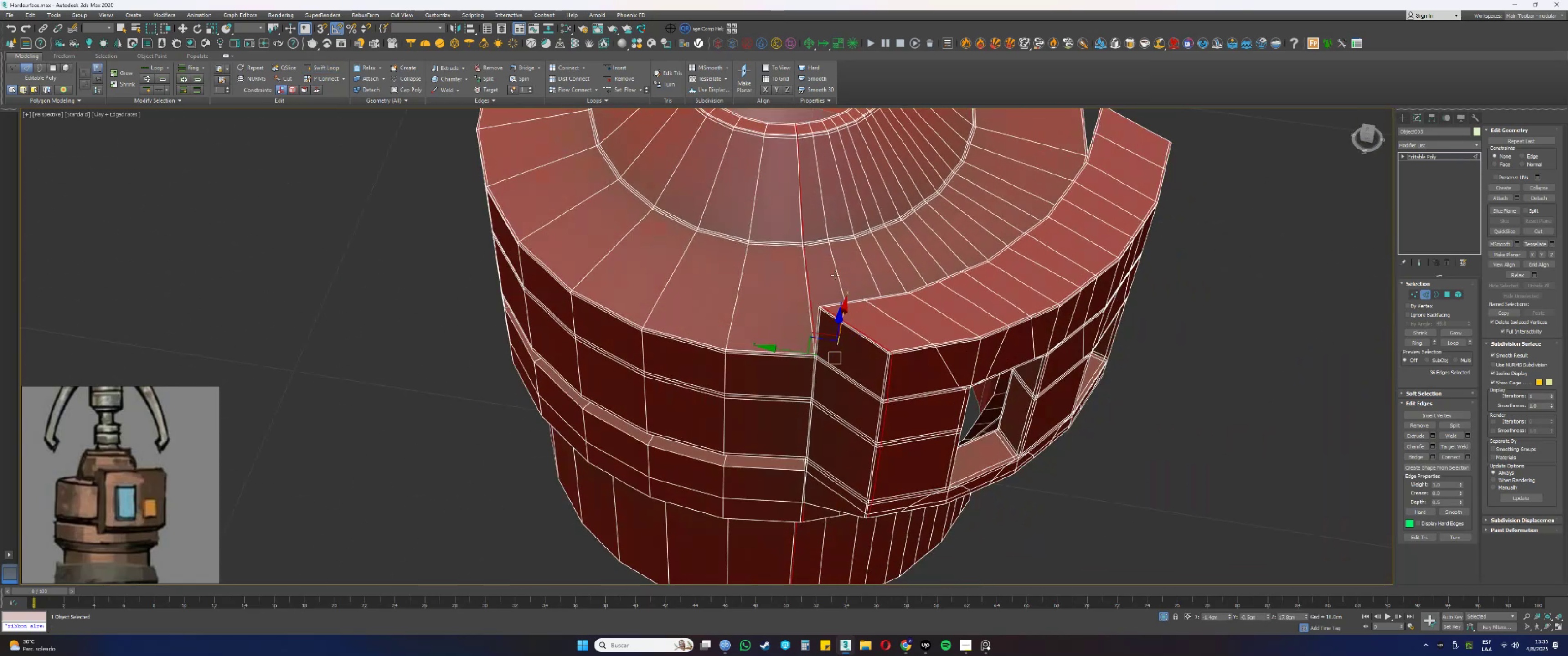 
key(Alt+AltLeft)
 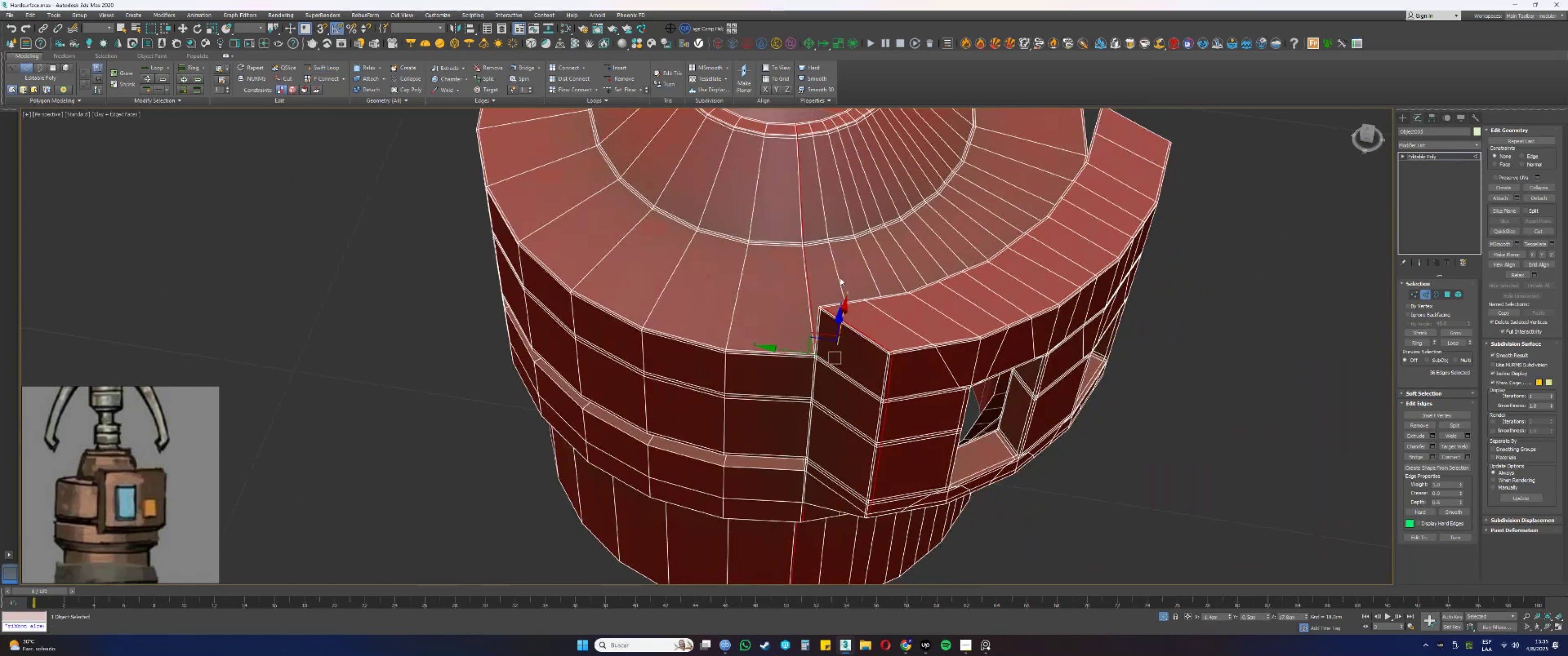 
hold_key(key=AltLeft, duration=0.41)
 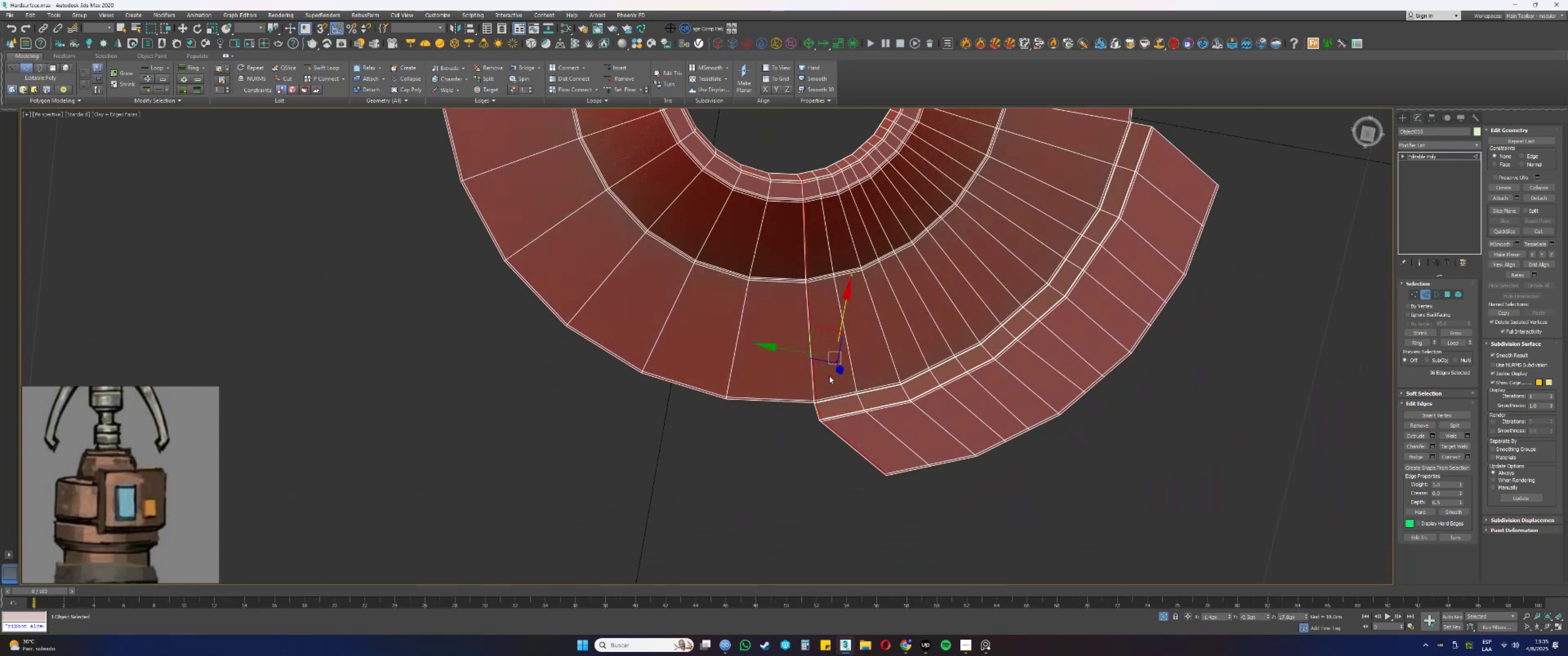 
scroll: coordinate [813, 392], scroll_direction: up, amount: 3.0
 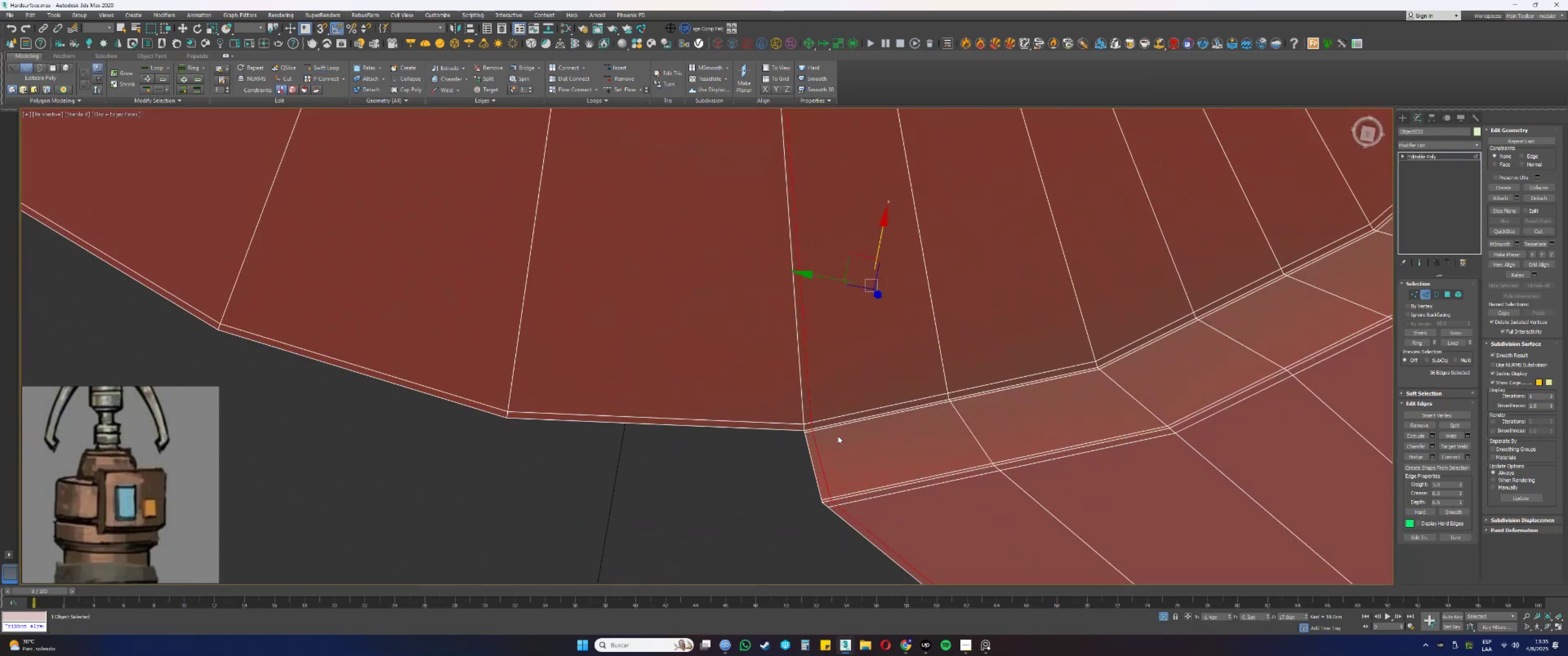 
key(1)
 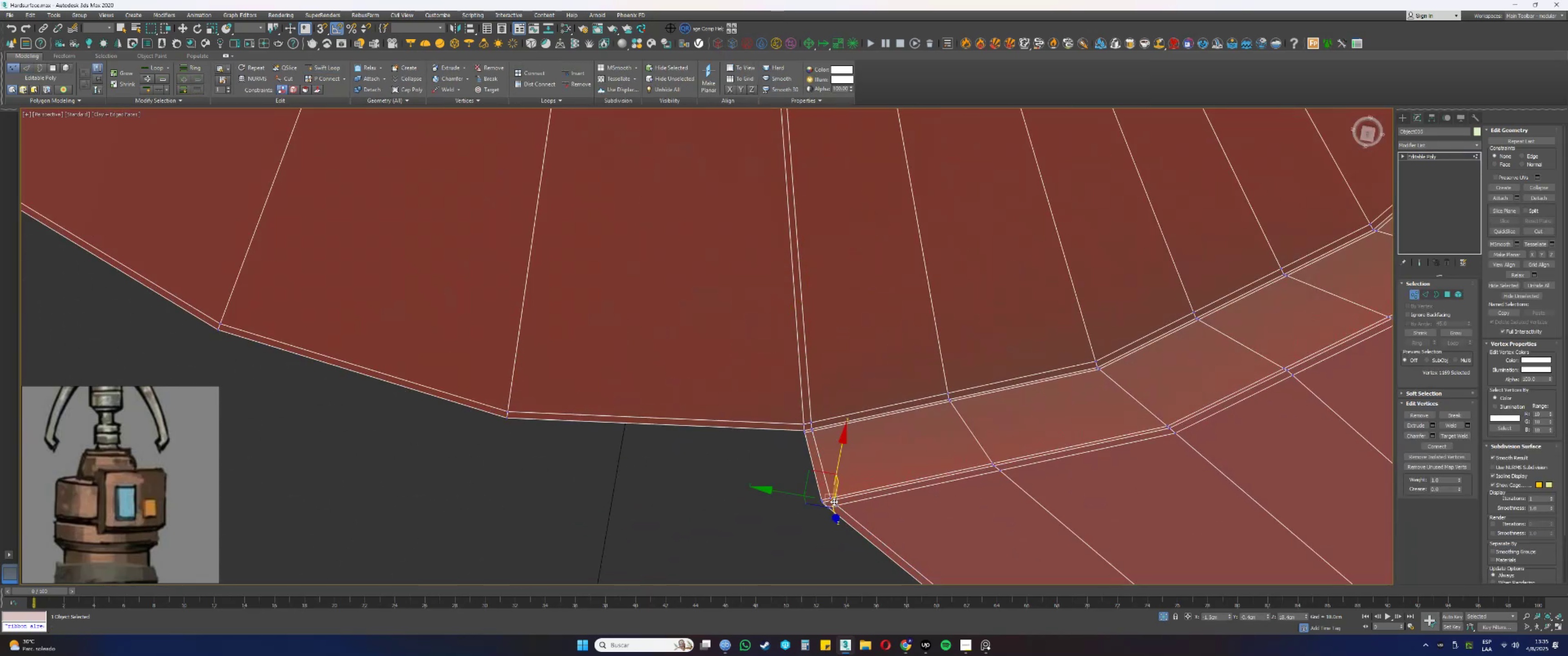 
scroll: coordinate [832, 446], scroll_direction: up, amount: 1.0
 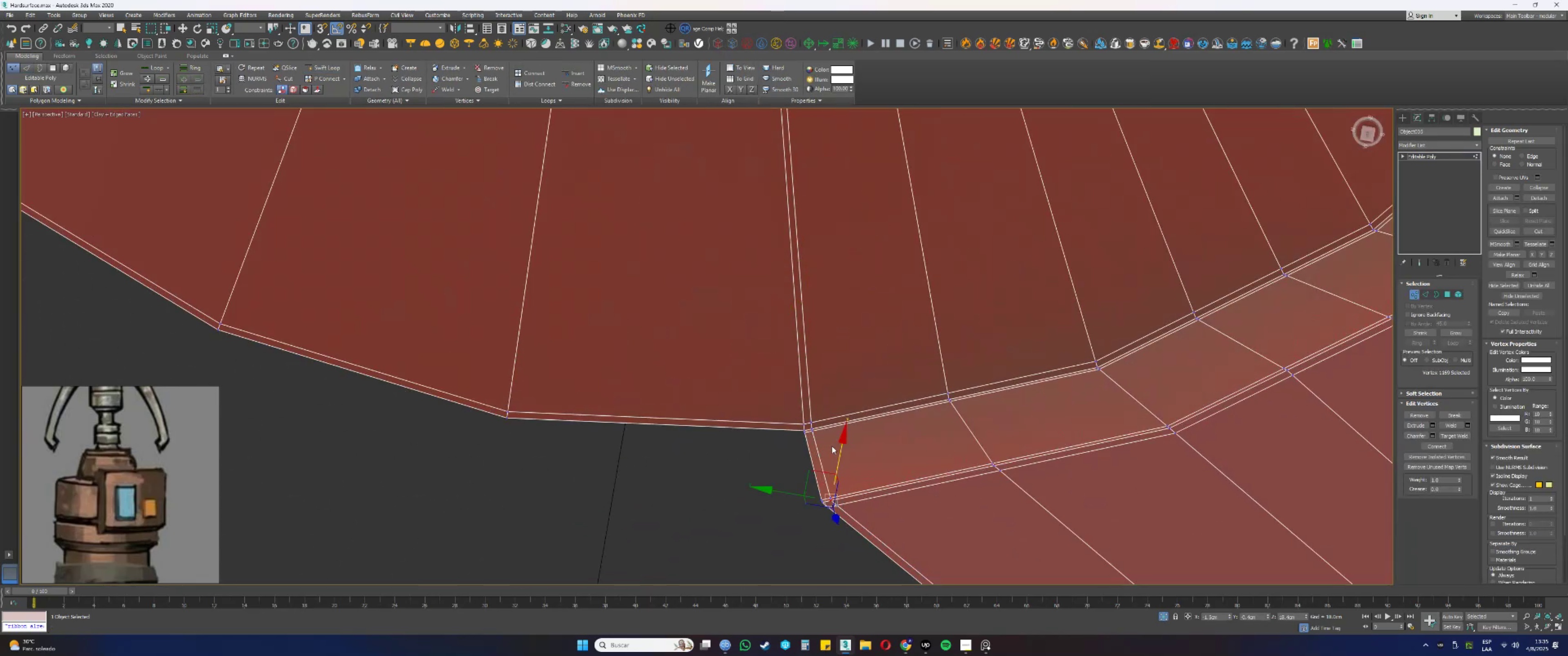 
hold_key(key=AltLeft, duration=0.69)
 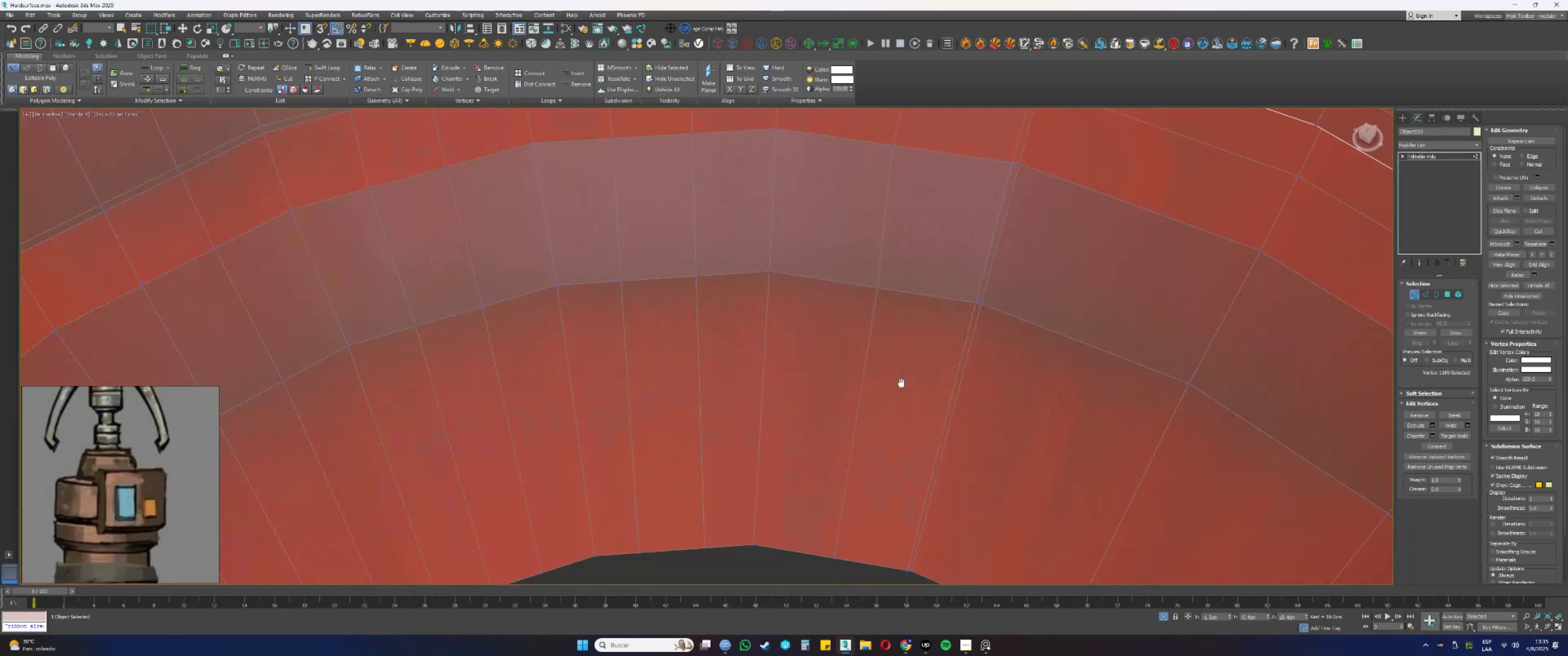 
scroll: coordinate [888, 412], scroll_direction: down, amount: 4.0
 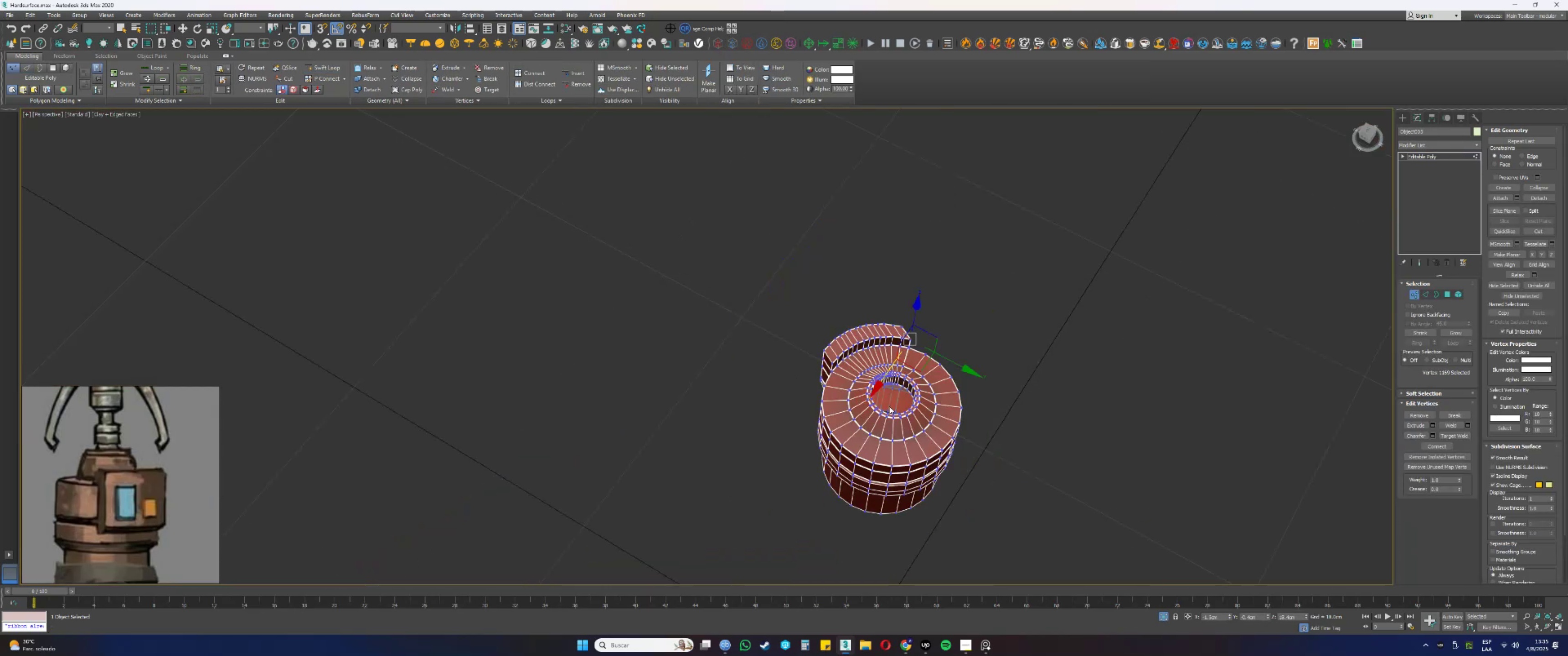 
key(Alt+AltLeft)
 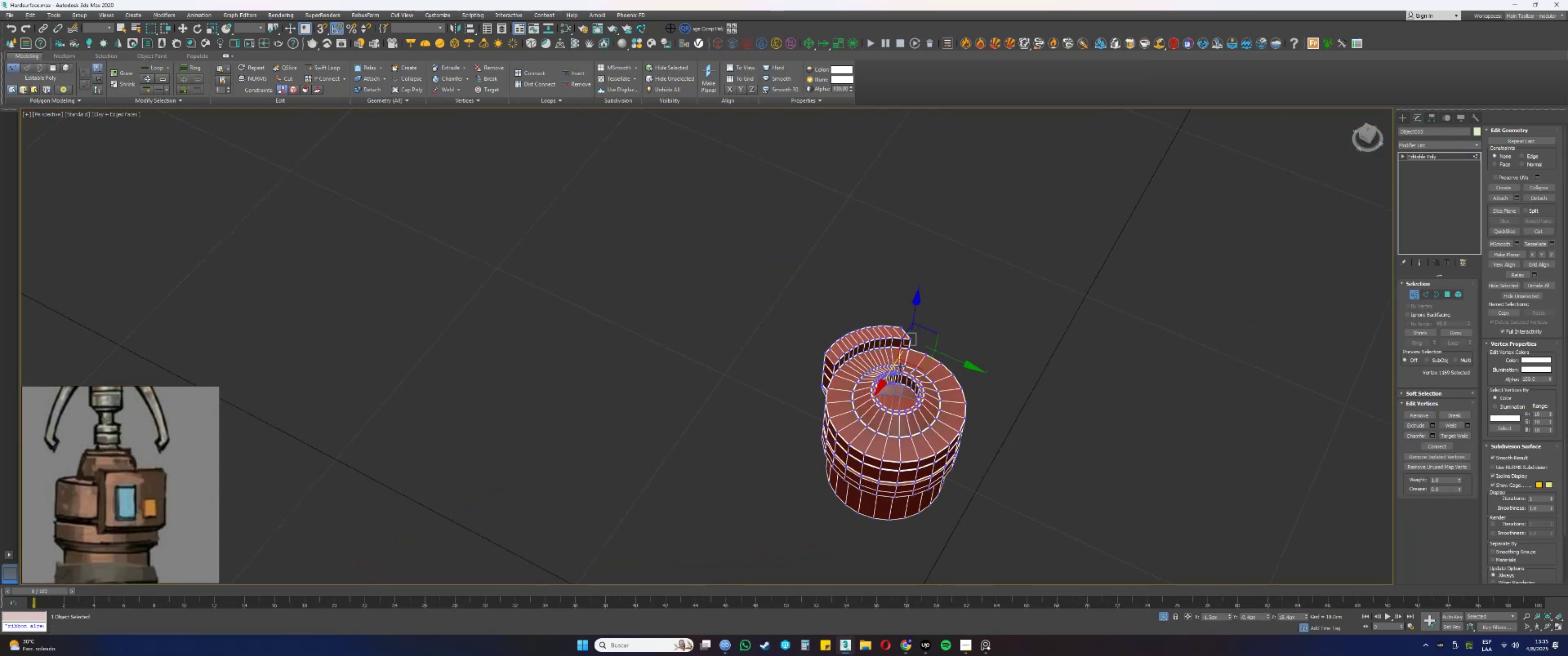 
scroll: coordinate [906, 336], scroll_direction: up, amount: 7.0
 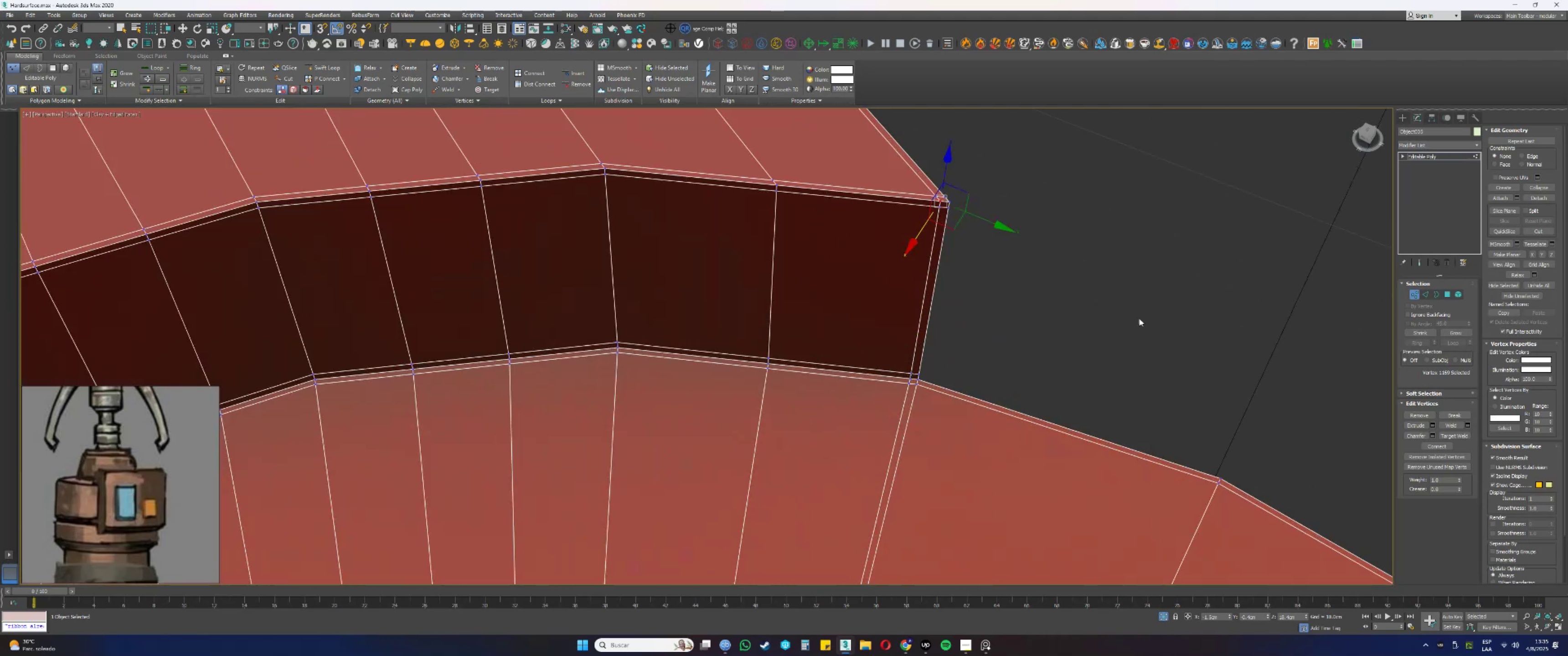 
left_click([1521, 155])
 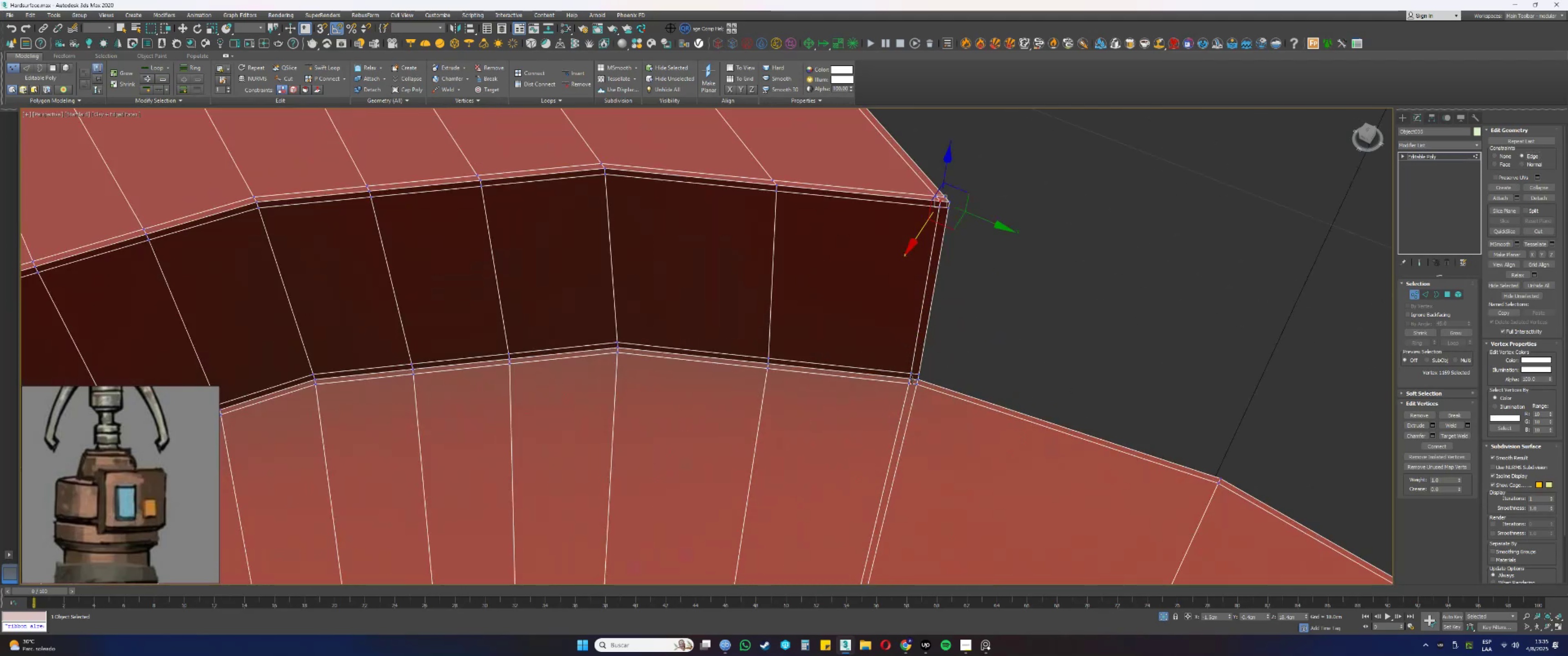 
left_click([912, 379])
 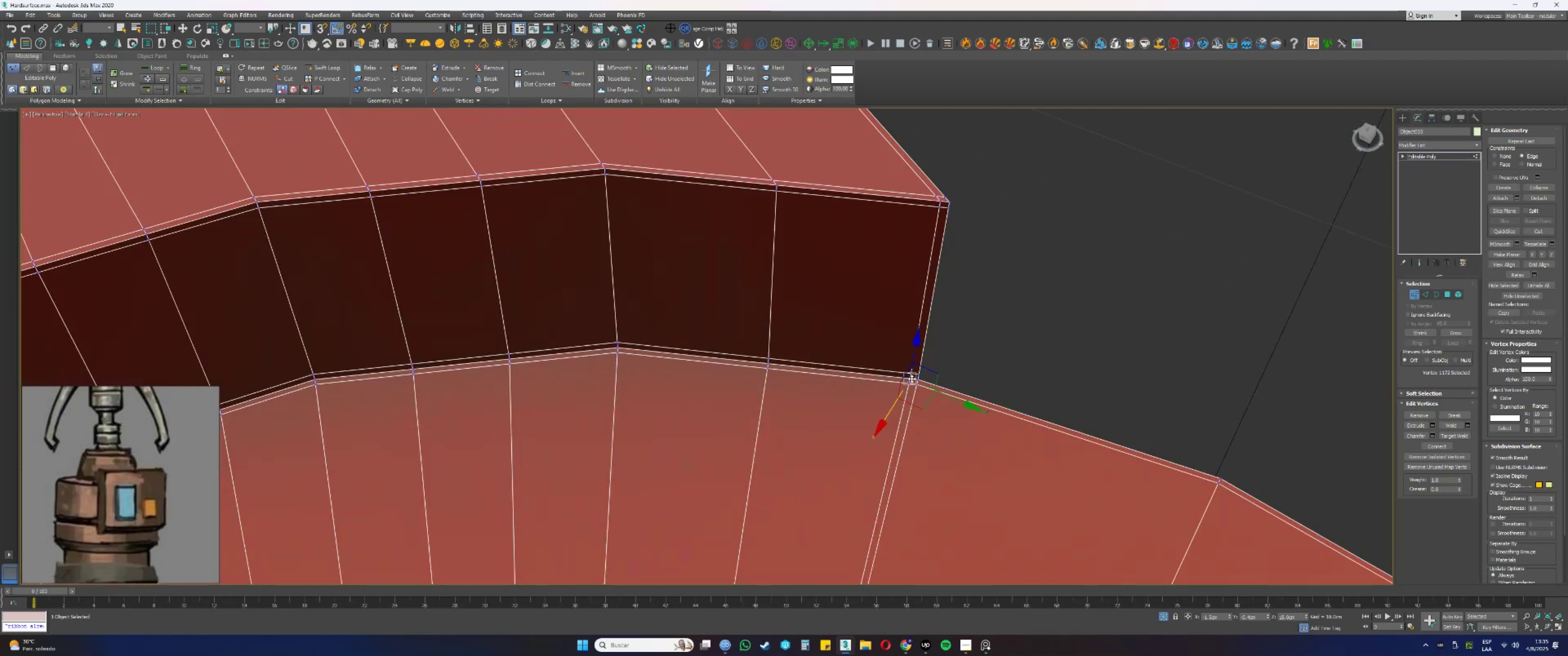 
hold_key(key=ControlLeft, duration=1.17)
double_click([912, 373])
 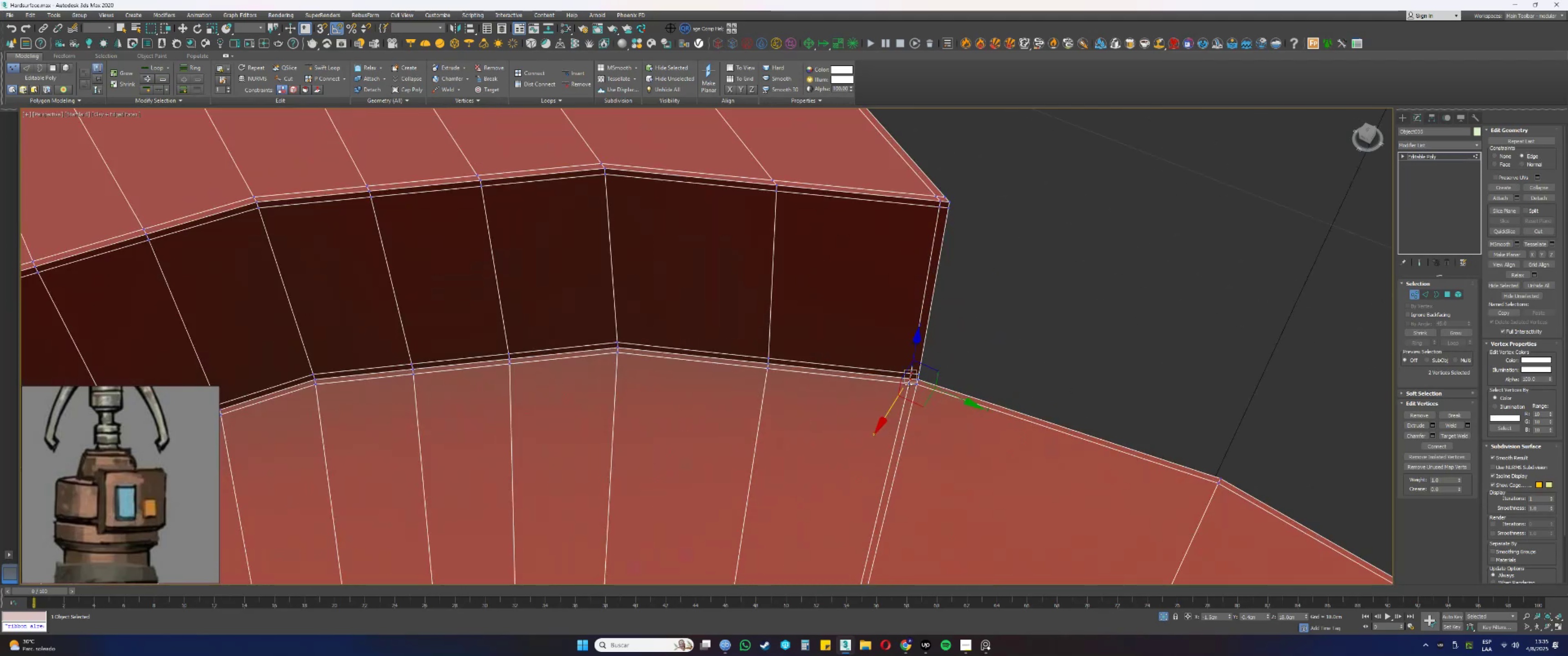 
left_click([908, 384])
 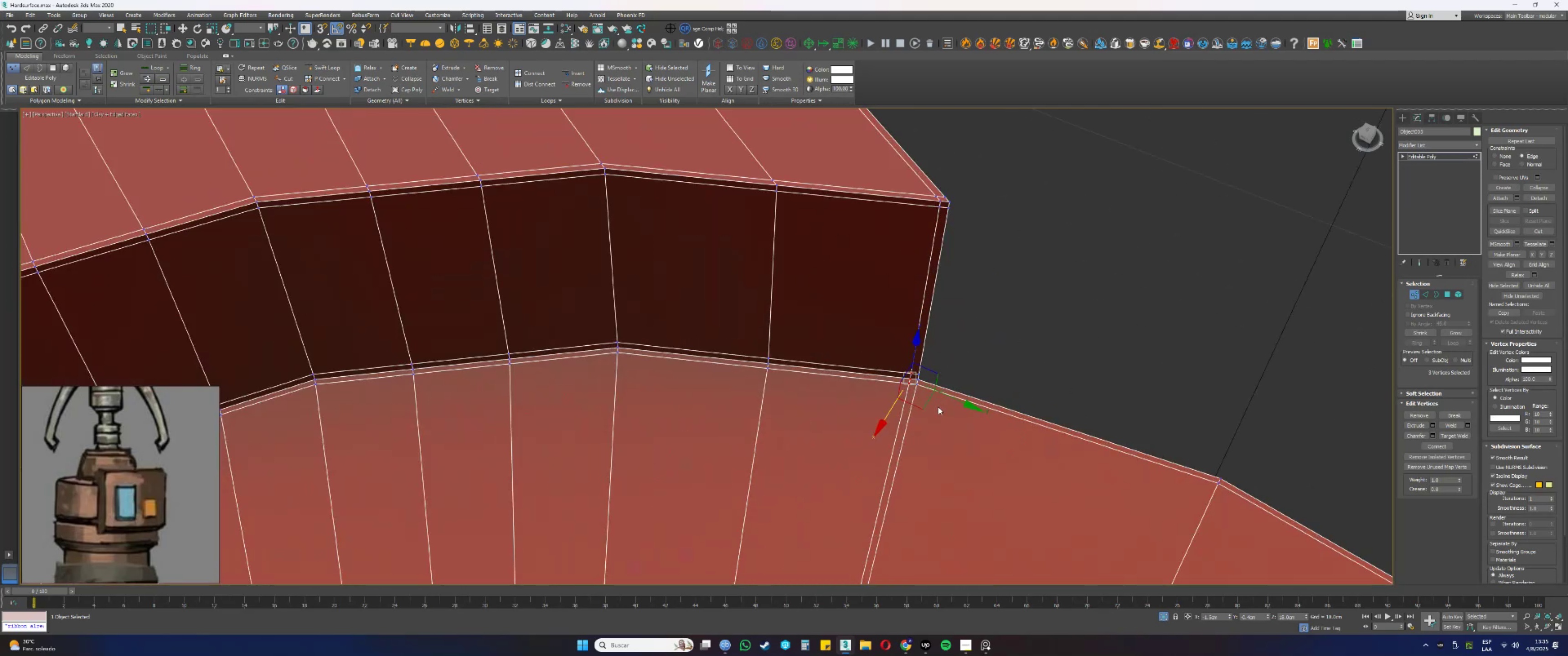 
left_click([922, 429])
 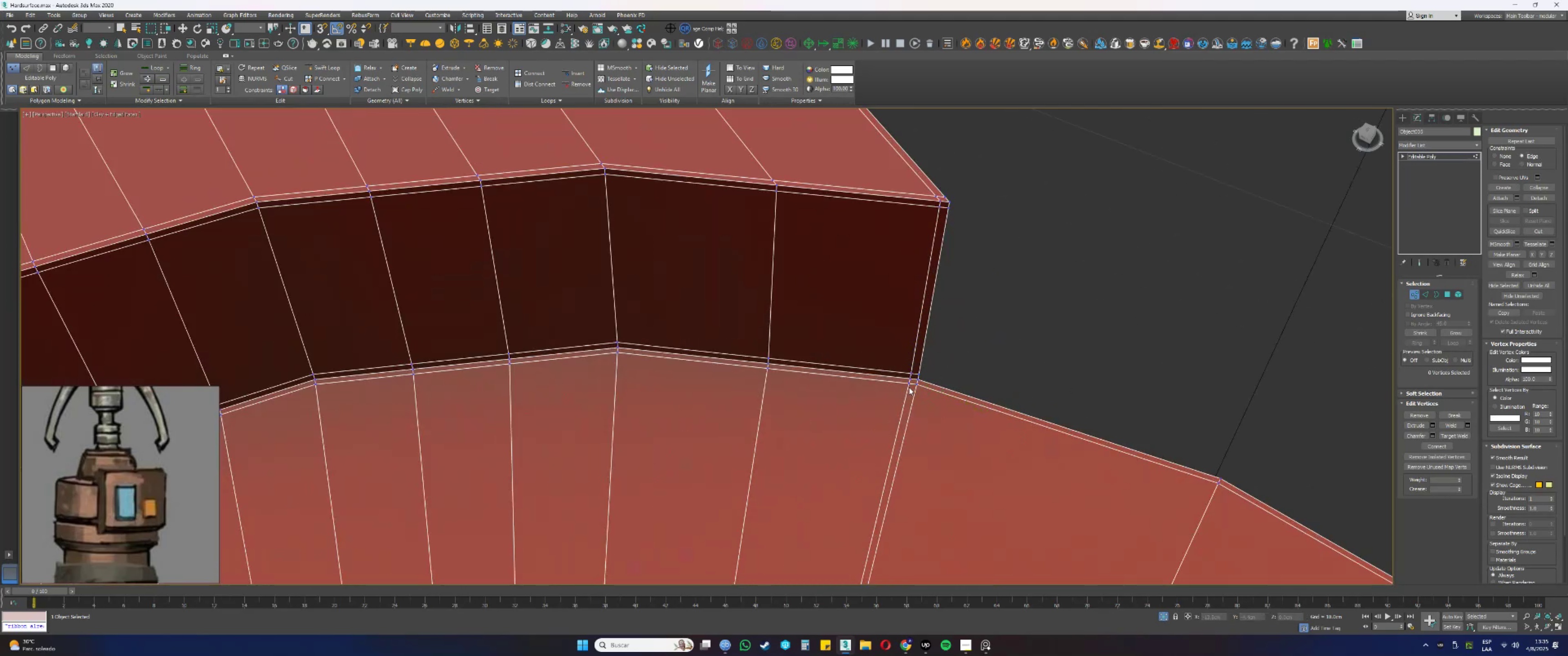 
left_click([908, 384])
 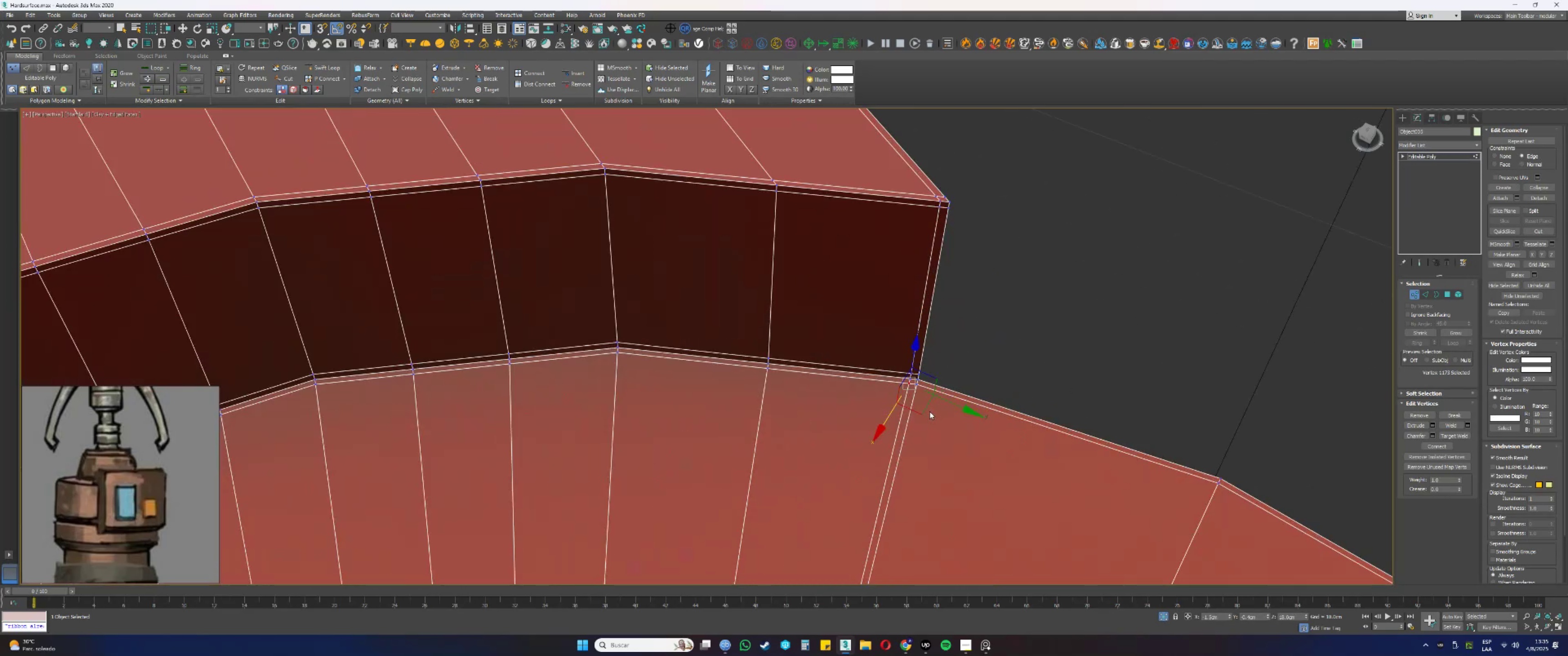 
left_click_drag(start_coordinate=[925, 410], to_coordinate=[902, 409])
 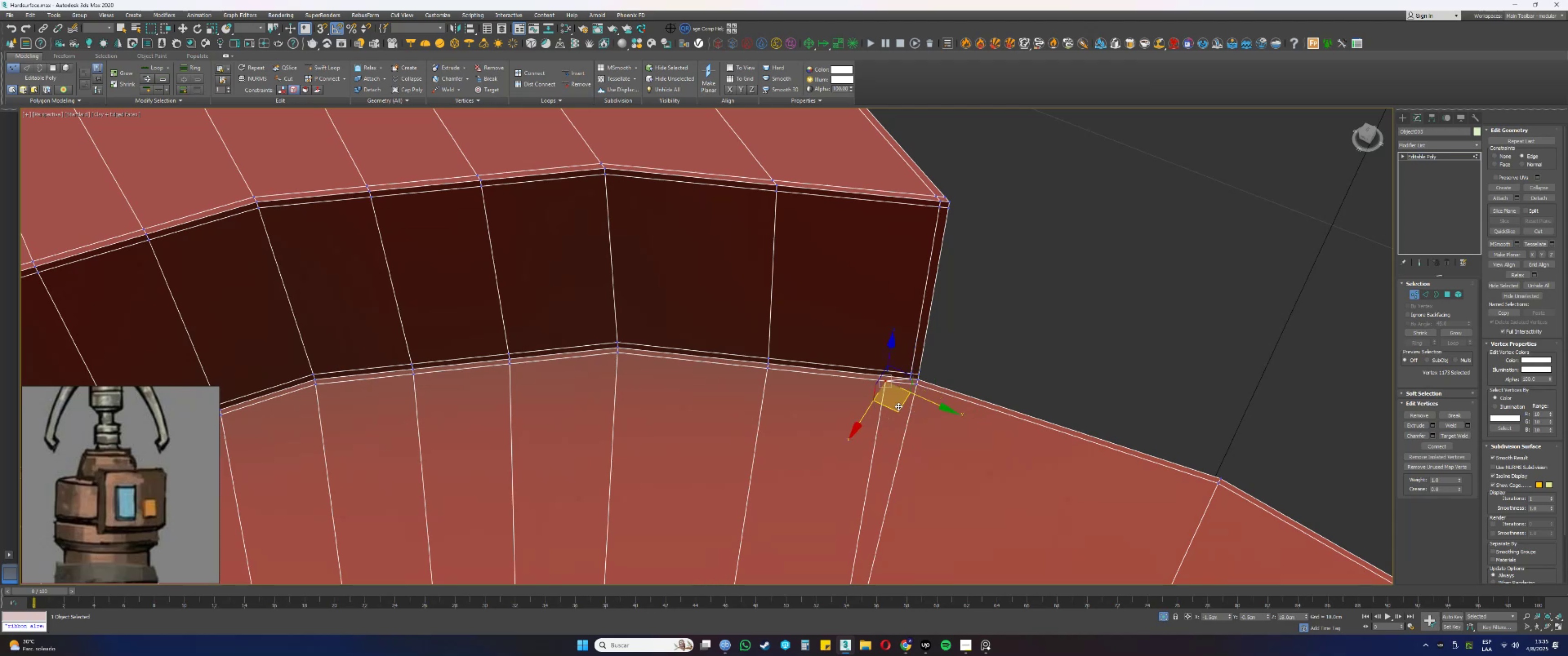 
scroll: coordinate [890, 392], scroll_direction: down, amount: 2.0
 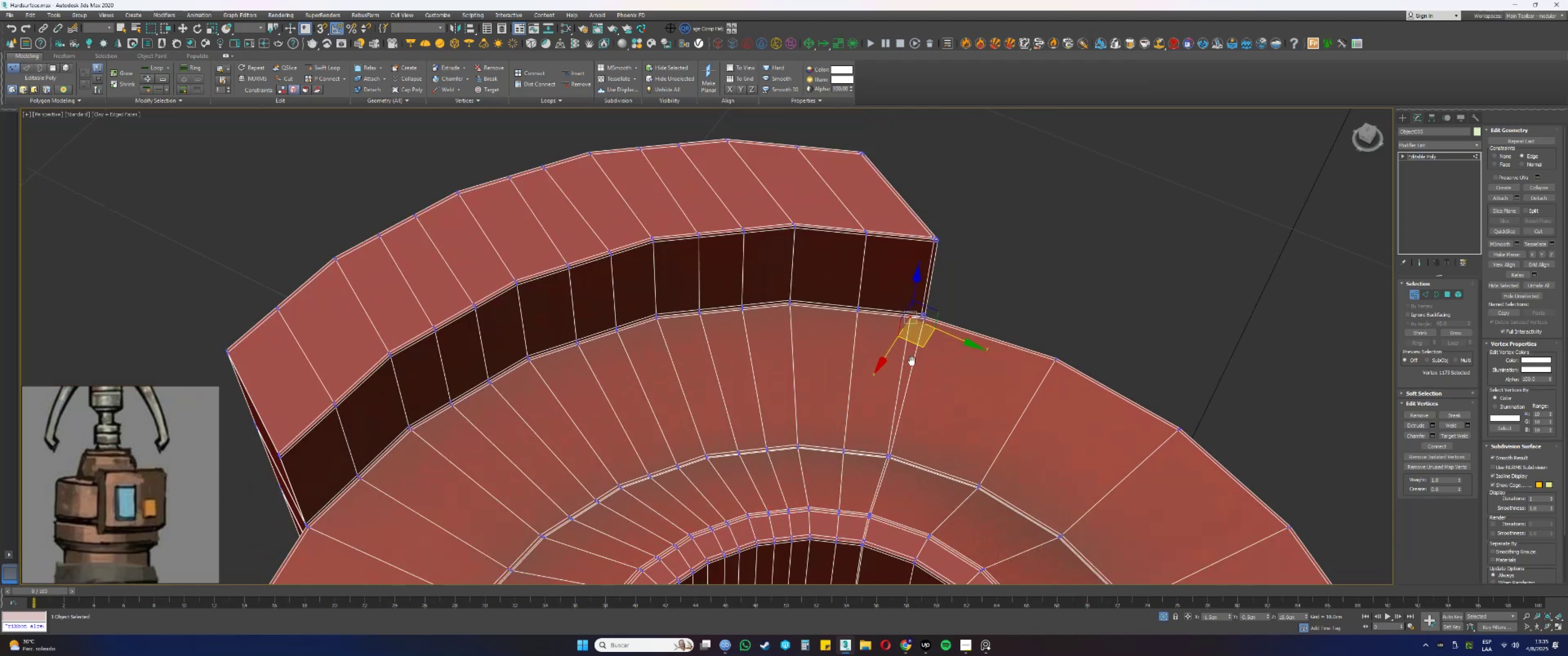 
scroll: coordinate [889, 434], scroll_direction: up, amount: 1.0
 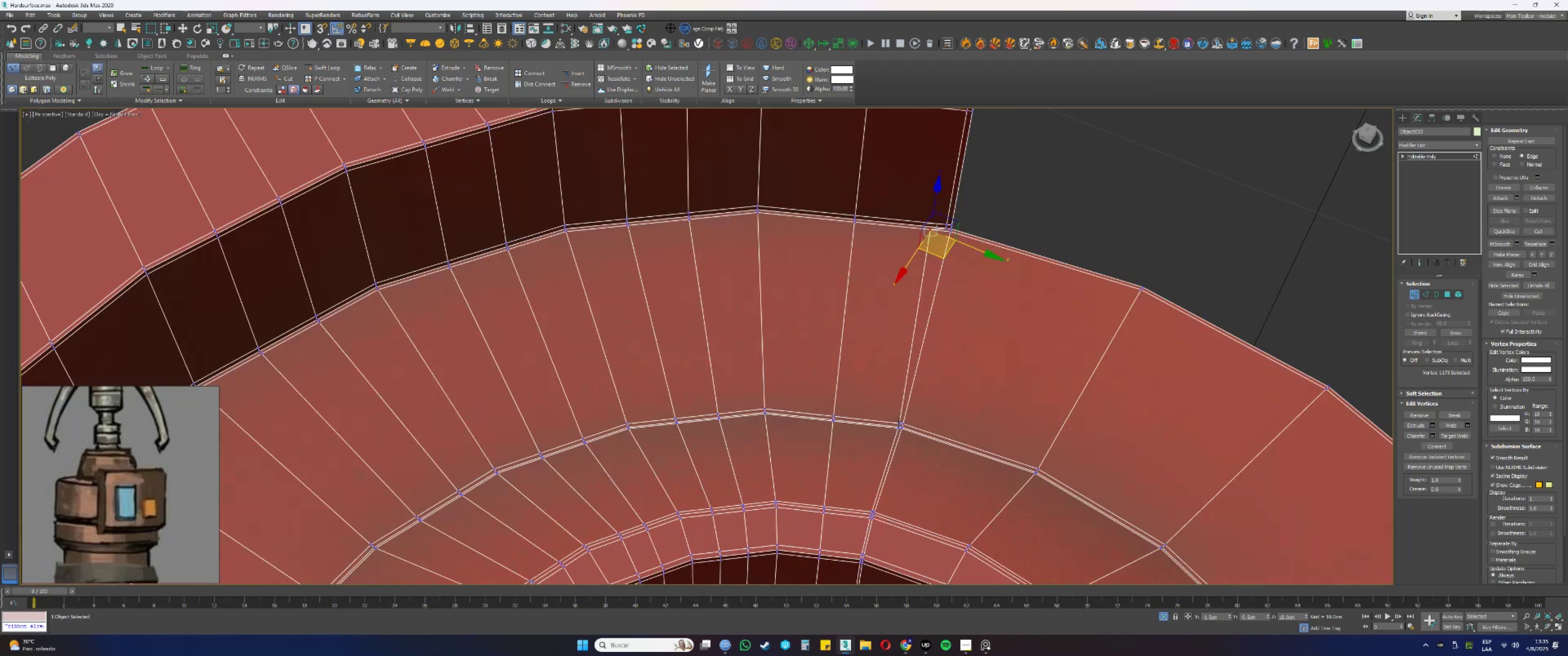 
left_click([899, 422])
 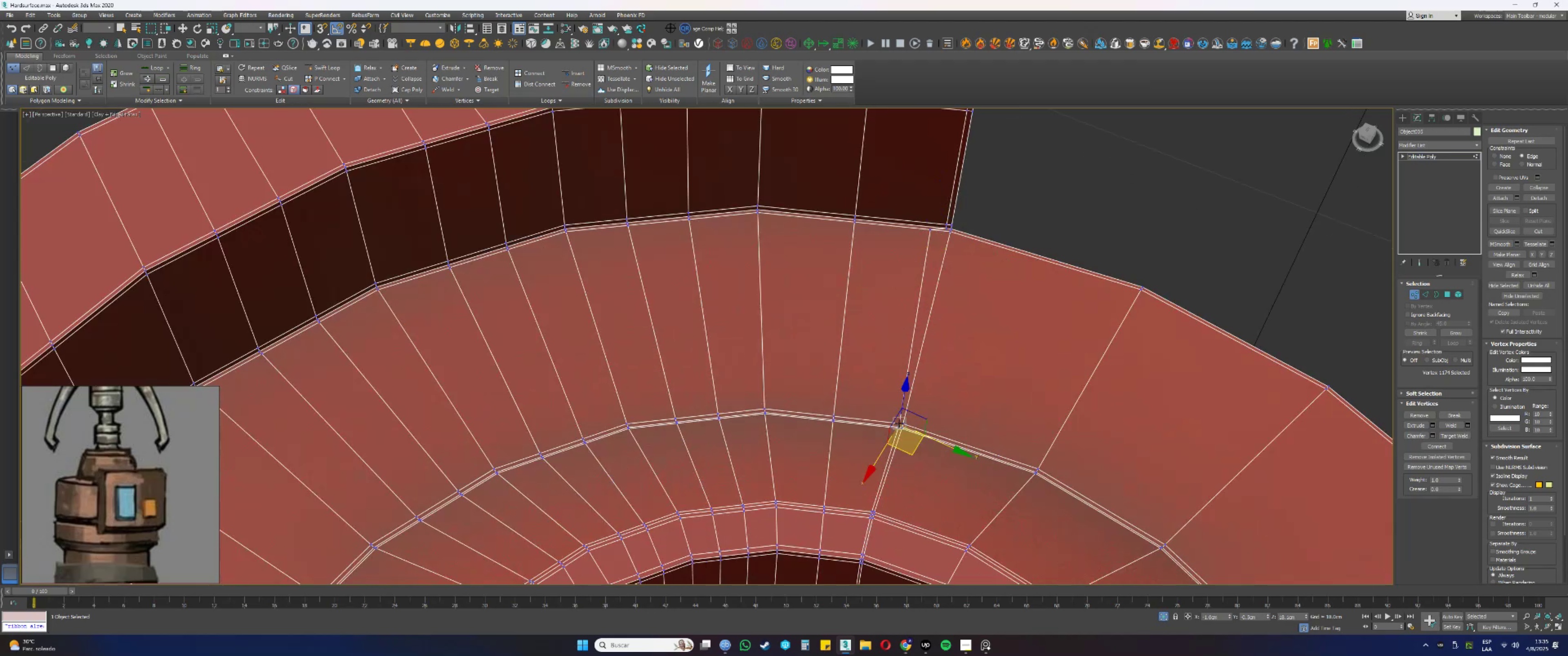 
hold_key(key=AltLeft, duration=0.76)
 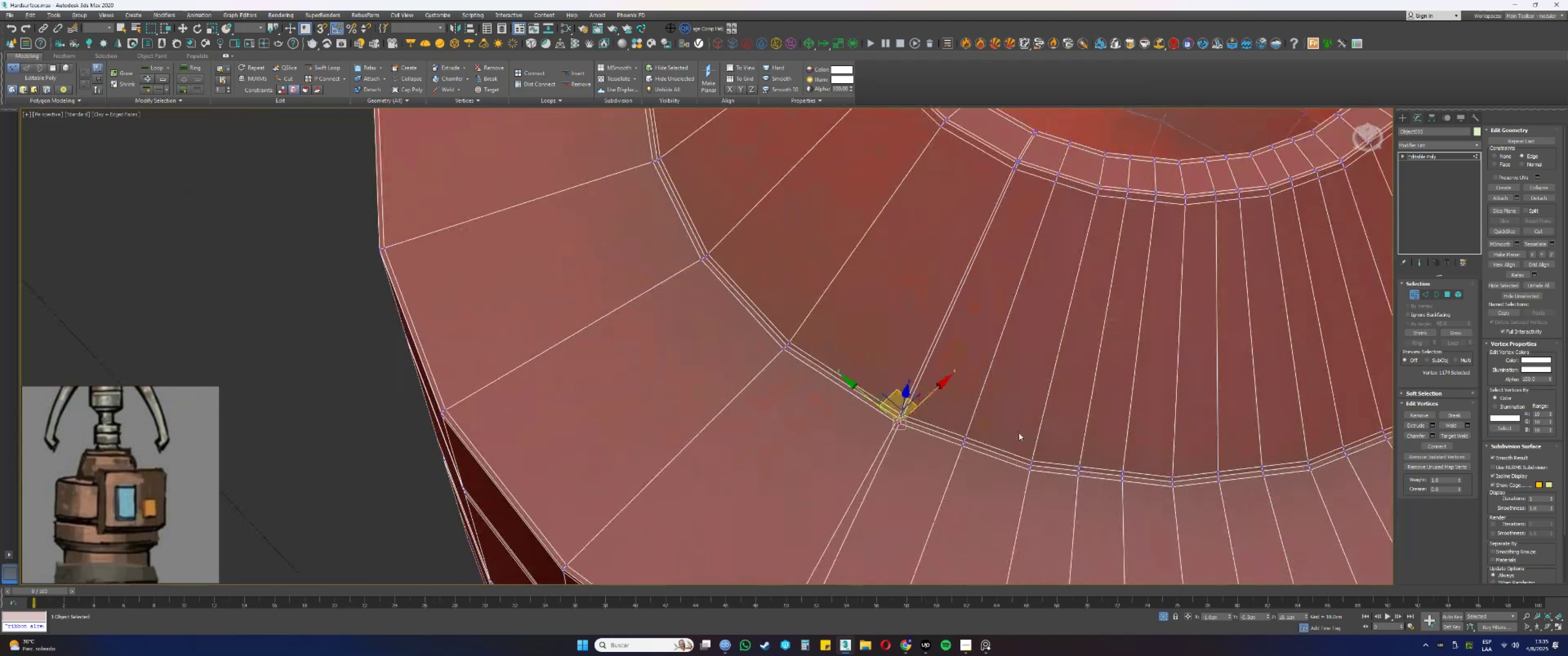 
scroll: coordinate [900, 420], scroll_direction: up, amount: 2.0
 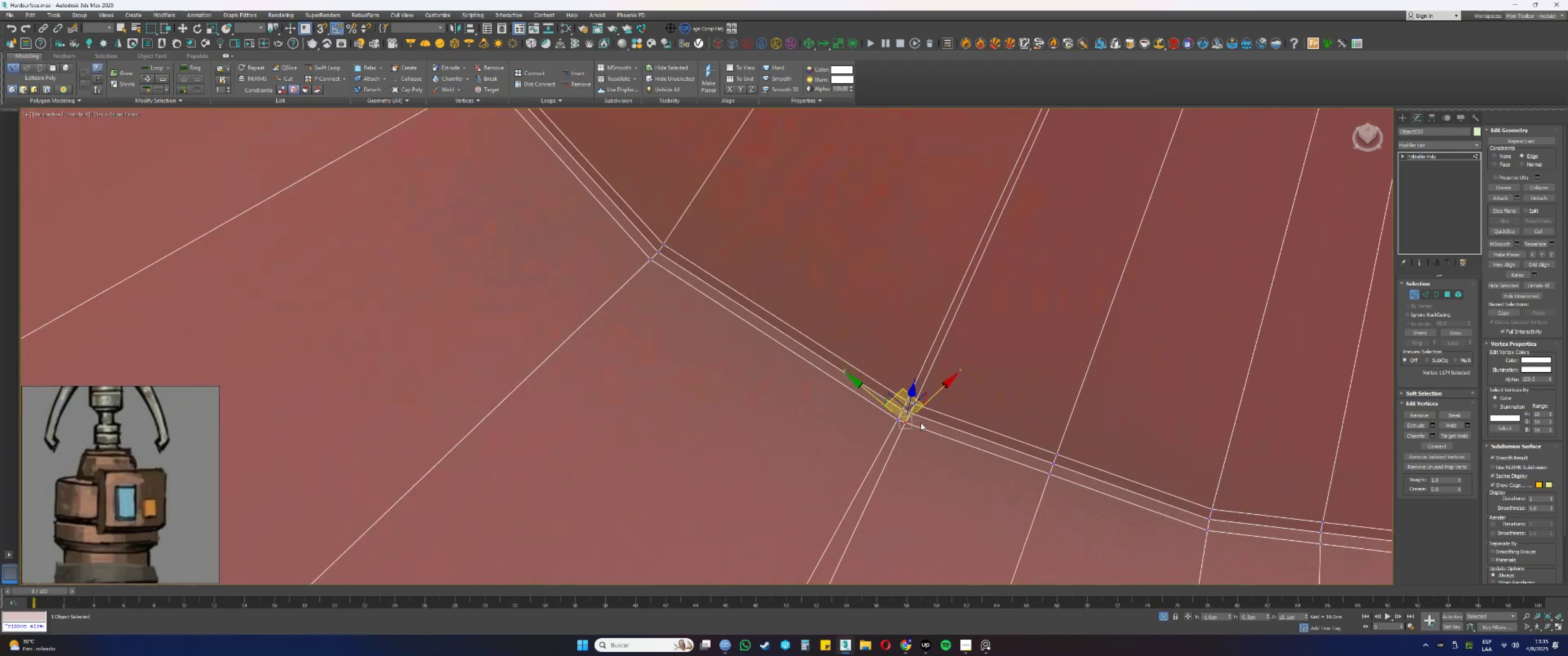 
hold_key(key=ControlLeft, duration=0.73)
left_click([913, 412])
 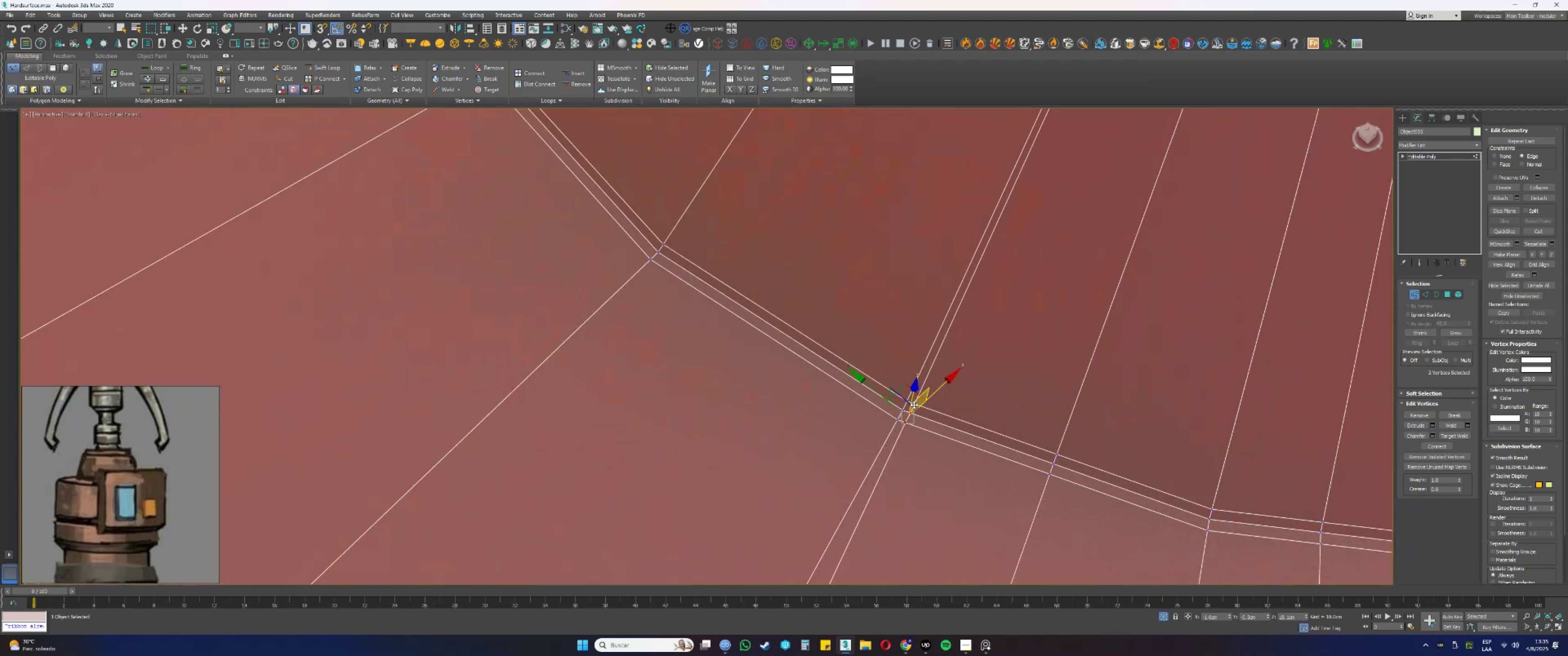 
double_click([914, 404])
 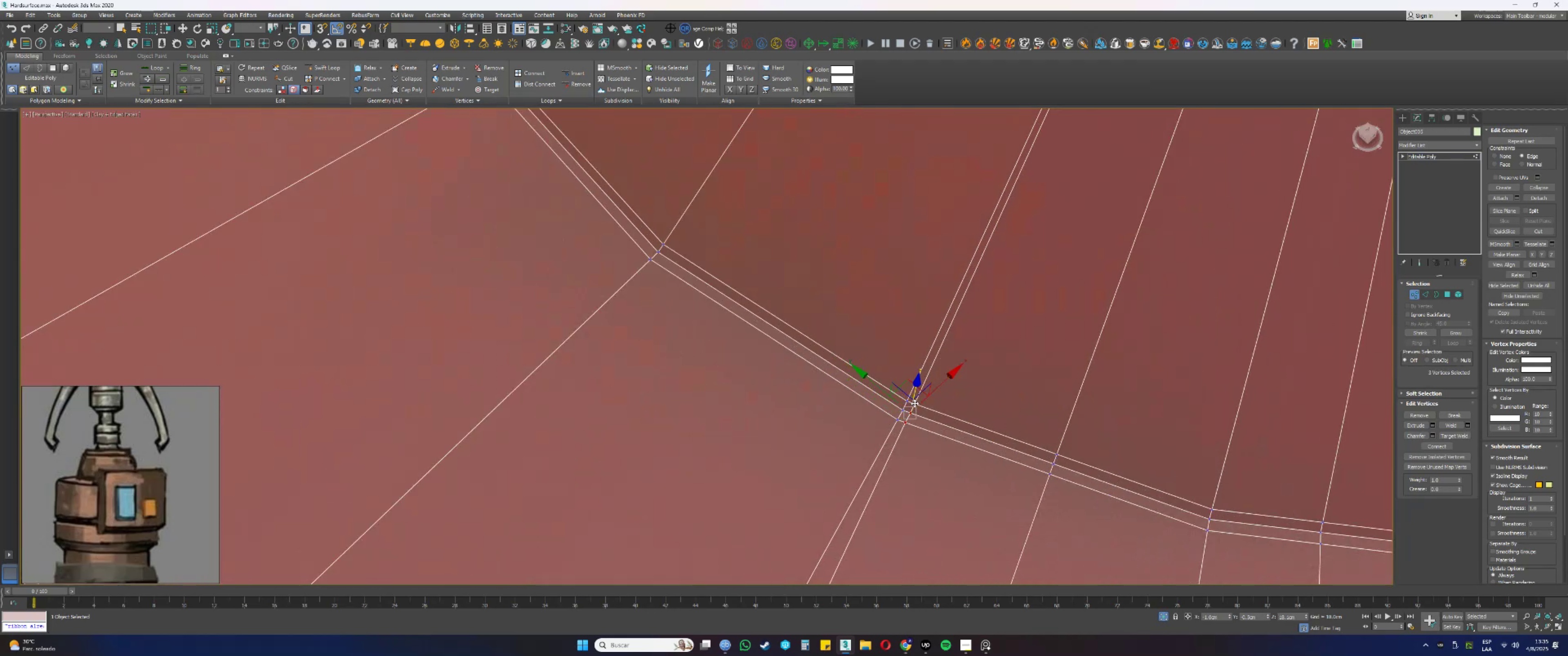 
scroll: coordinate [914, 402], scroll_direction: down, amount: 1.0
 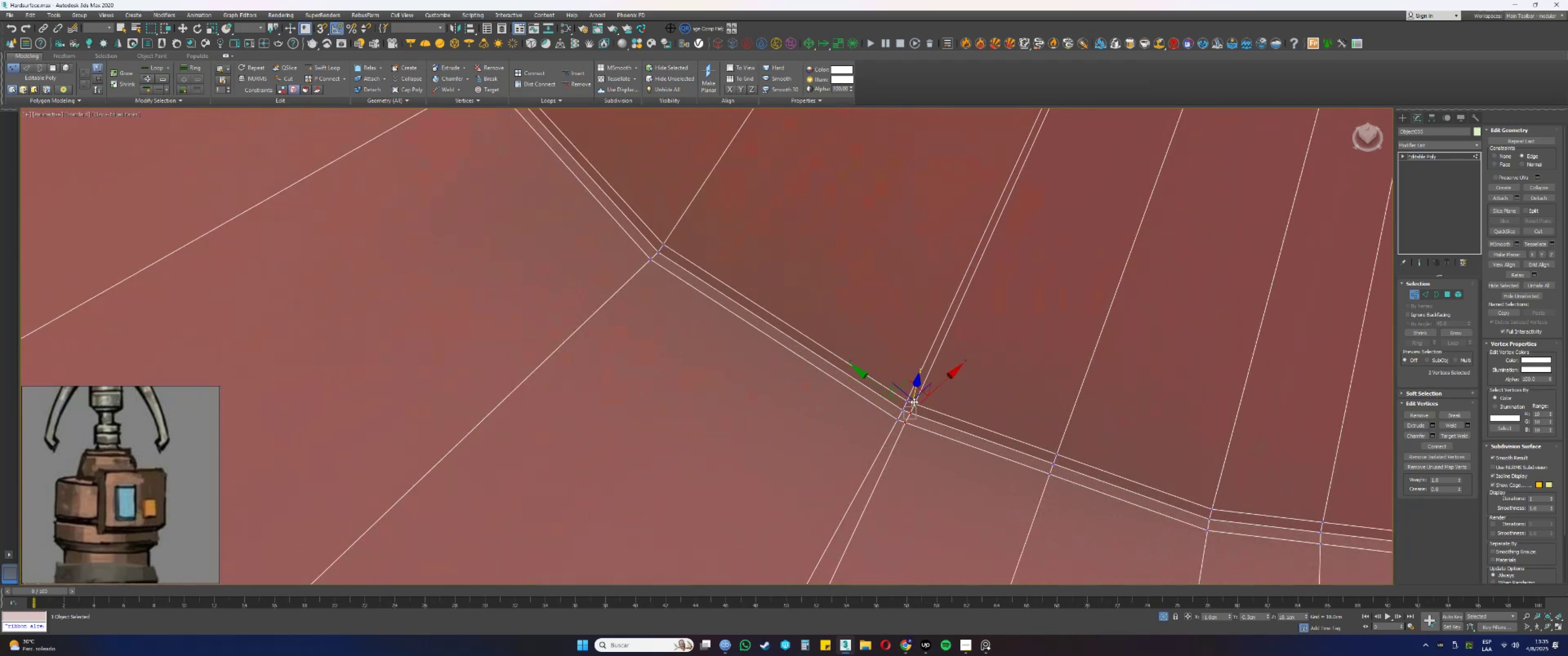 
hold_key(key=AltLeft, duration=0.73)
 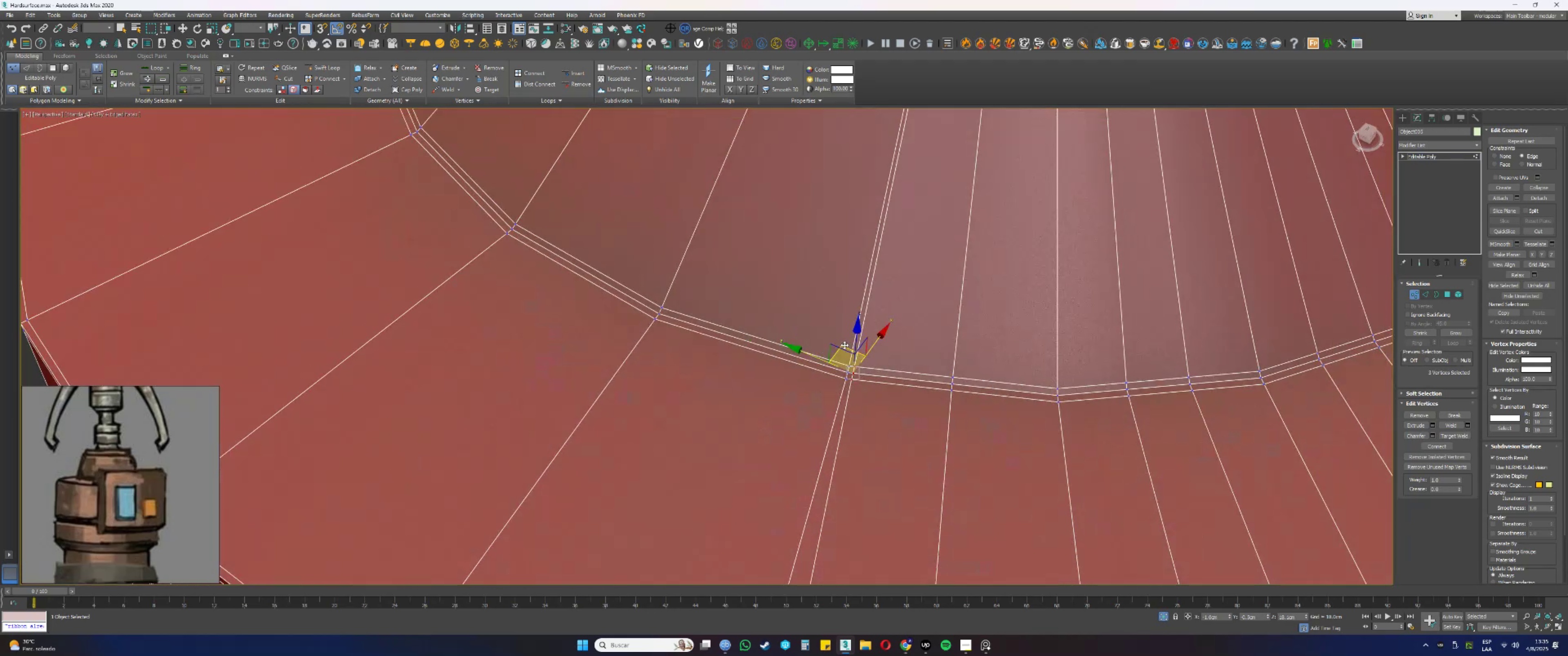 
left_click_drag(start_coordinate=[844, 344], to_coordinate=[890, 354])
 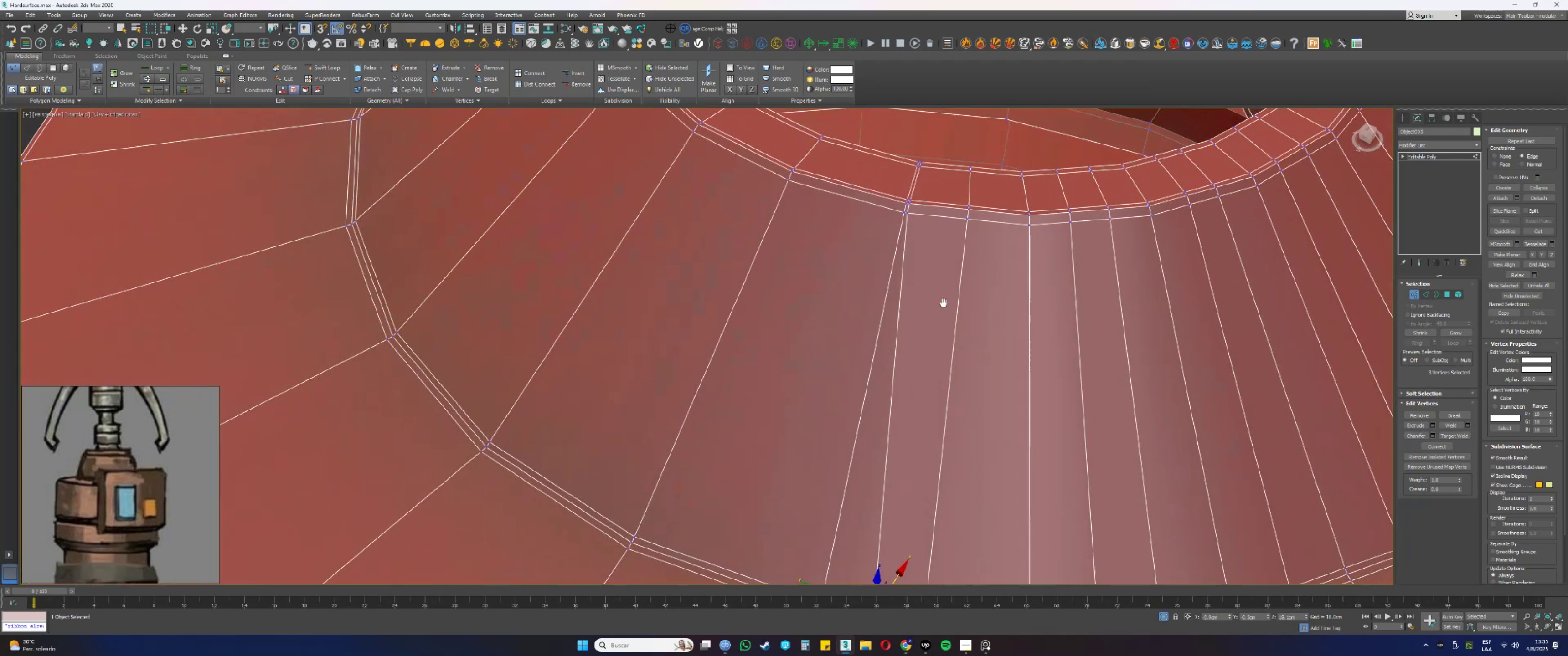 
scroll: coordinate [903, 259], scroll_direction: up, amount: 1.0
 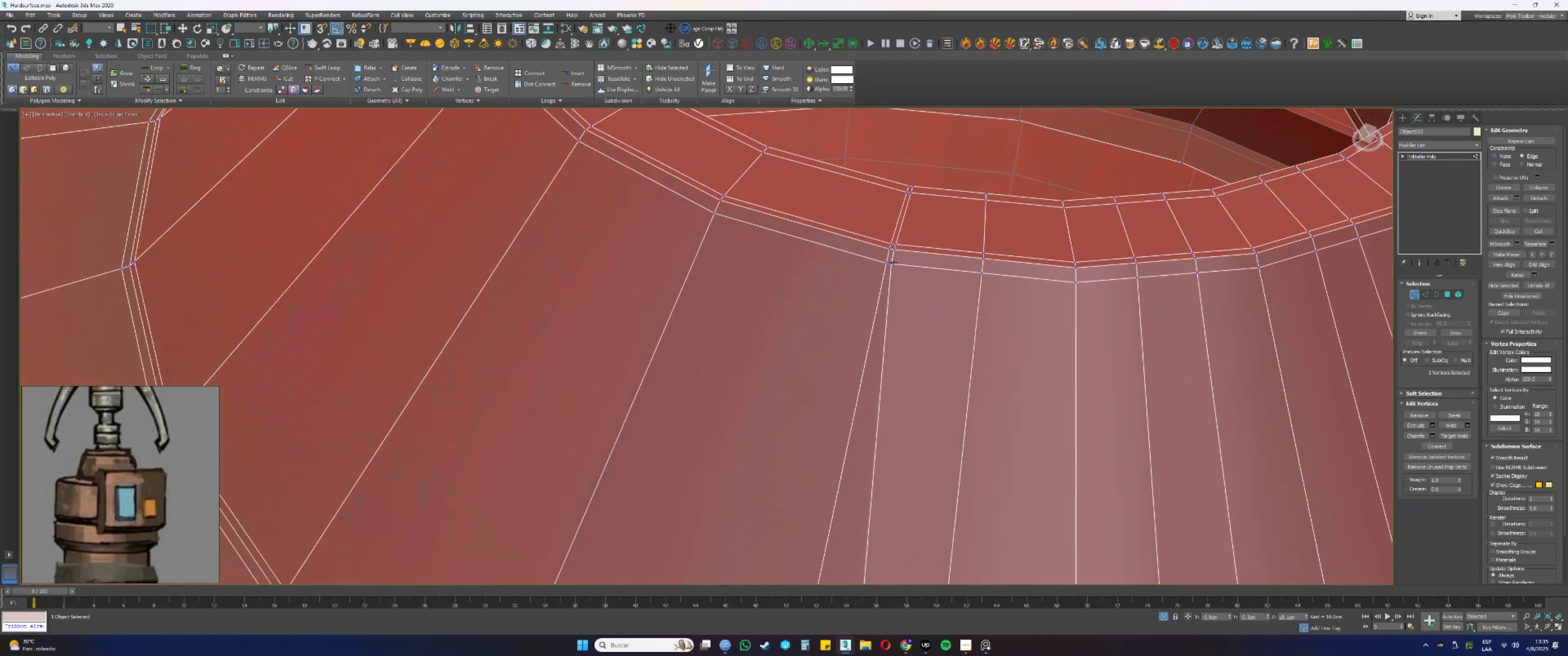 
left_click([892, 263])
 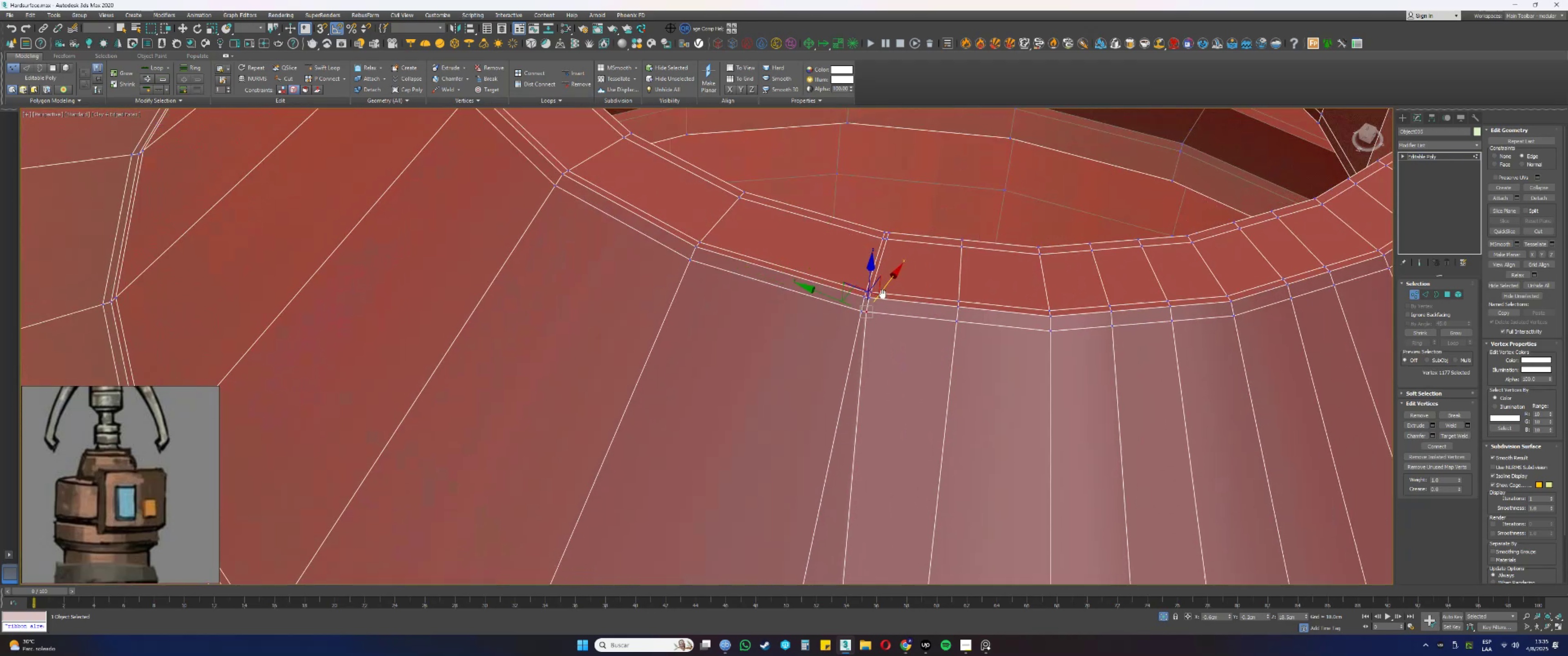 
key(Control+ControlLeft)
 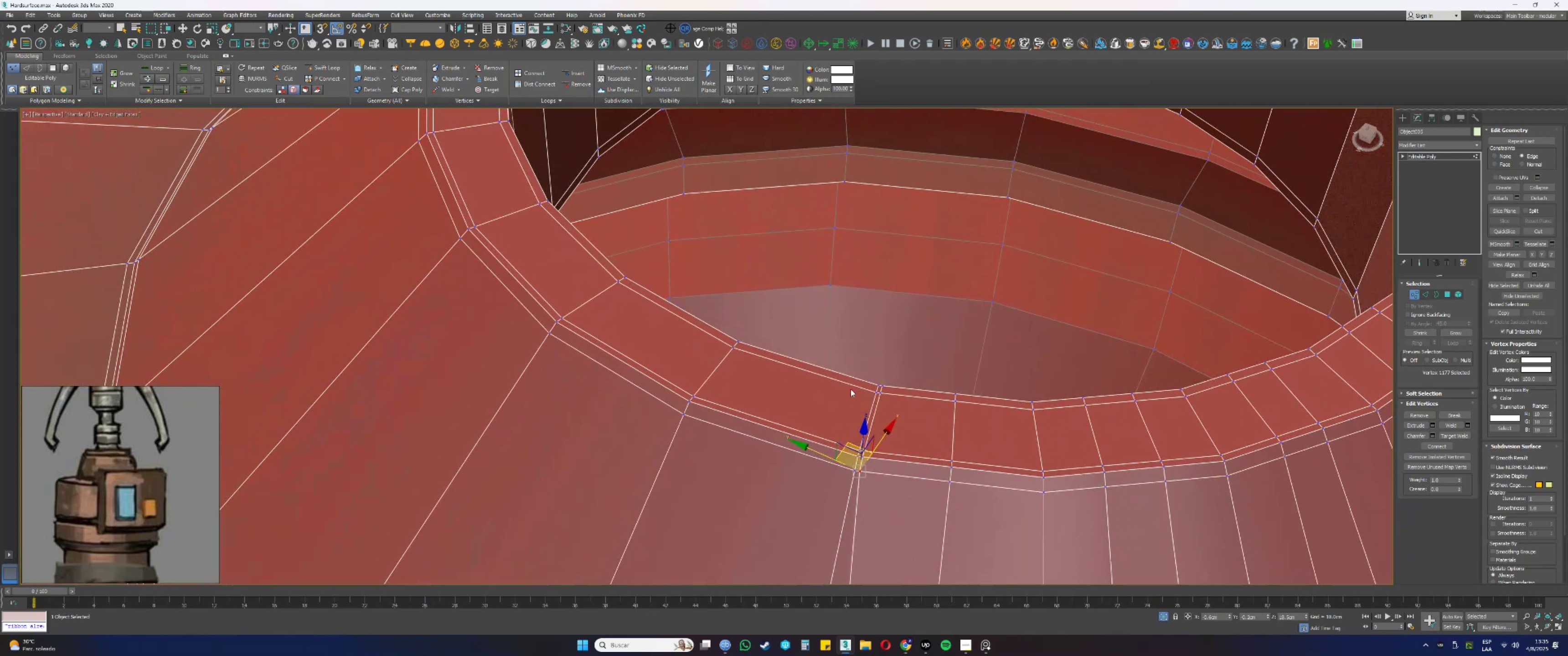 
key(Alt+AltLeft)
 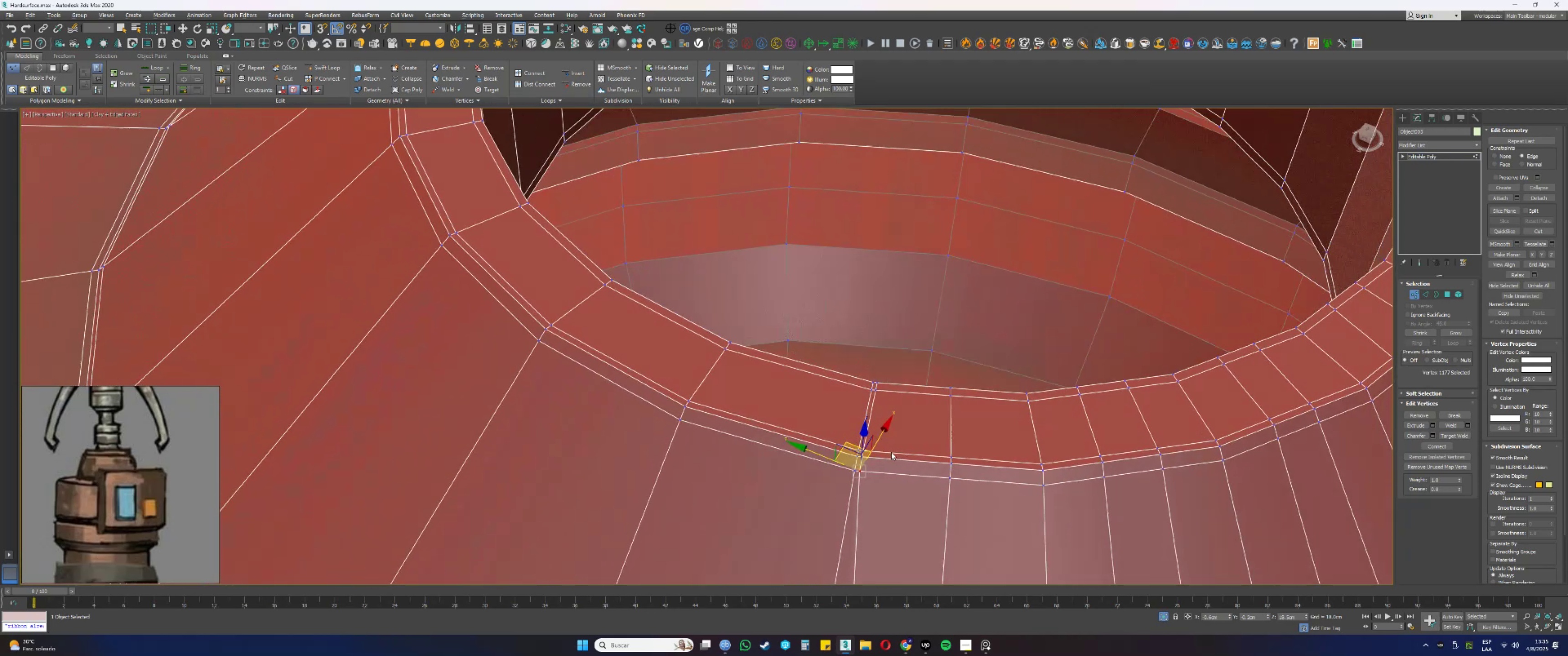 
scroll: coordinate [847, 437], scroll_direction: none, amount: 0.0
 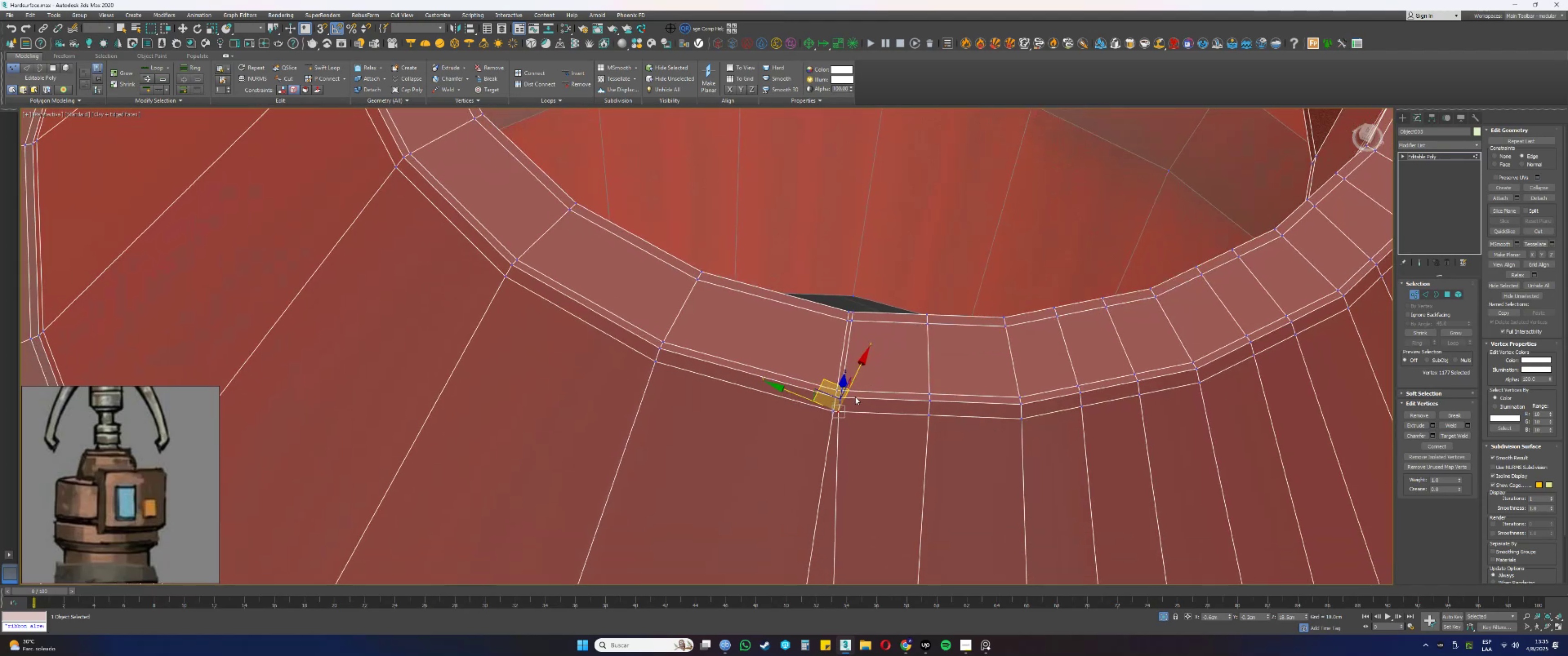 
hold_key(key=AltLeft, duration=3.34)
 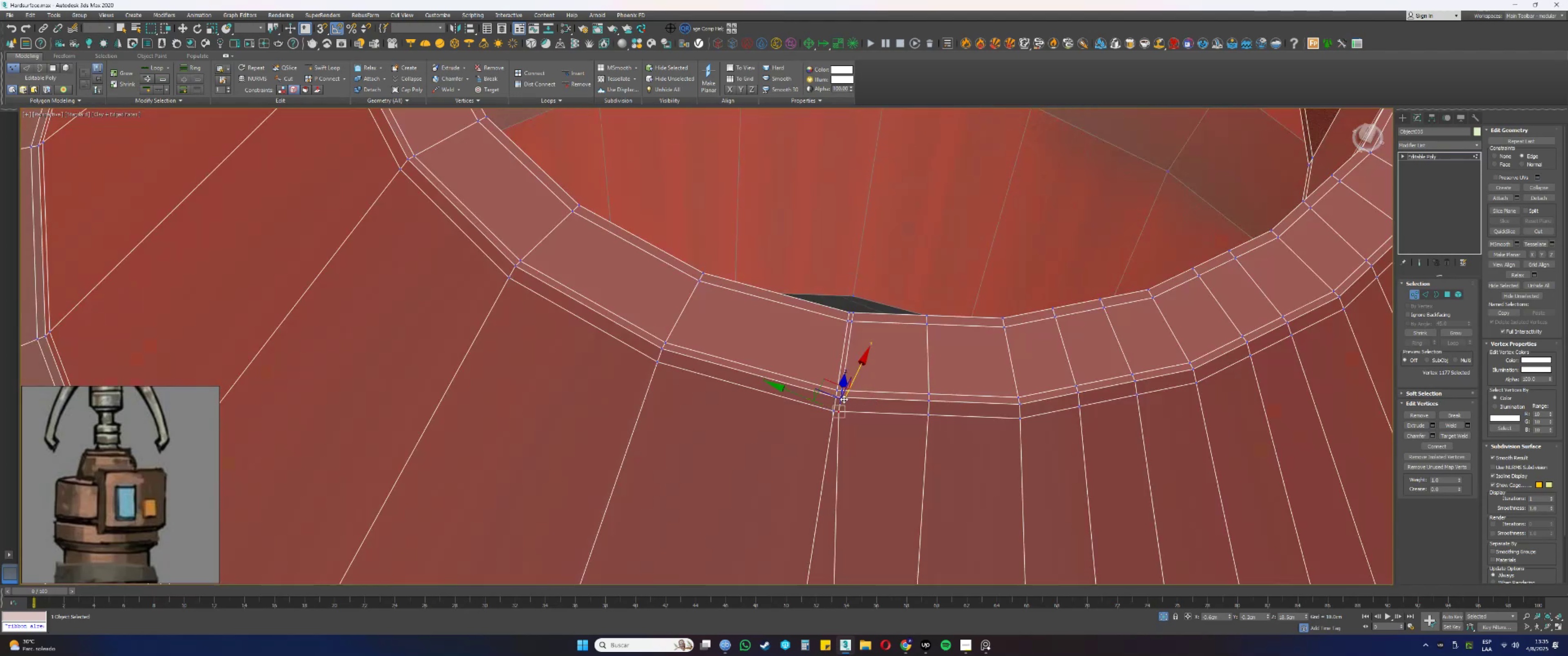 
hold_key(key=ControlLeft, duration=1.5)
 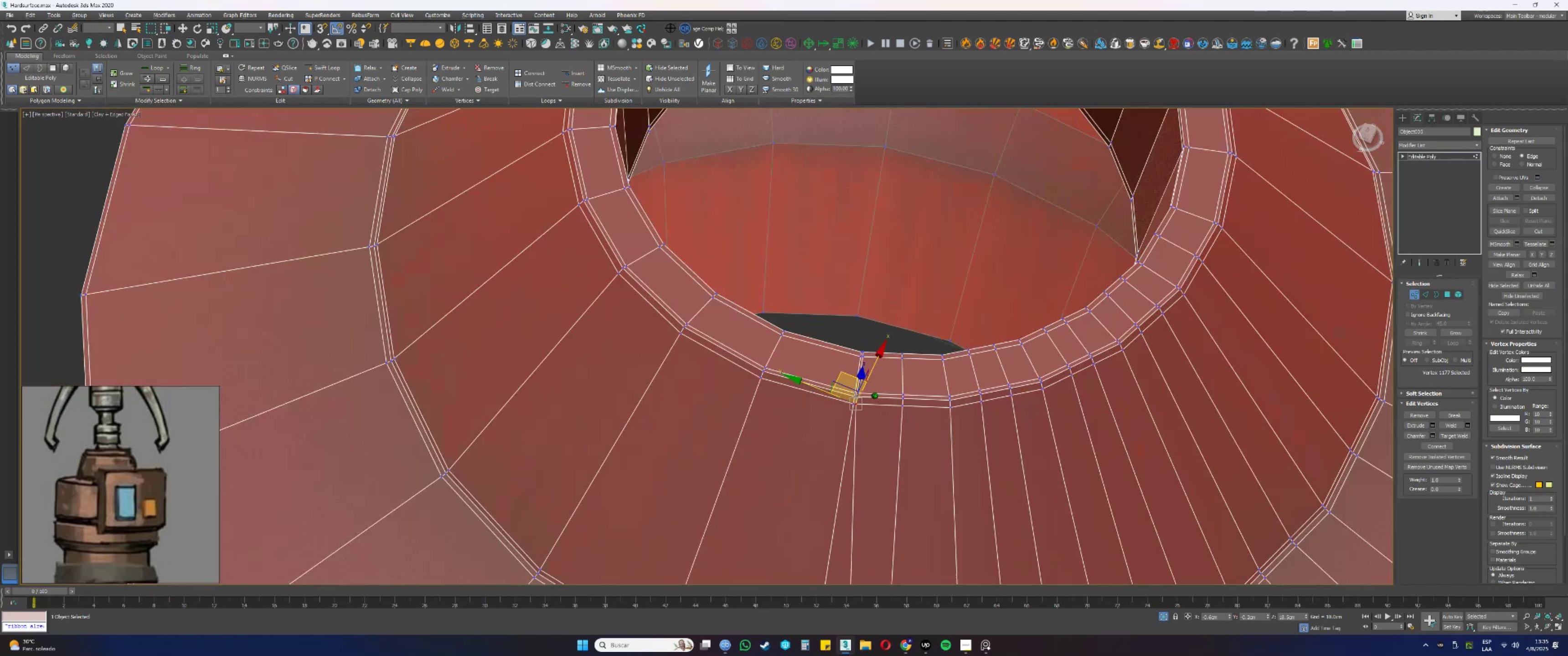 
hold_key(key=ControlLeft, duration=1.51)
 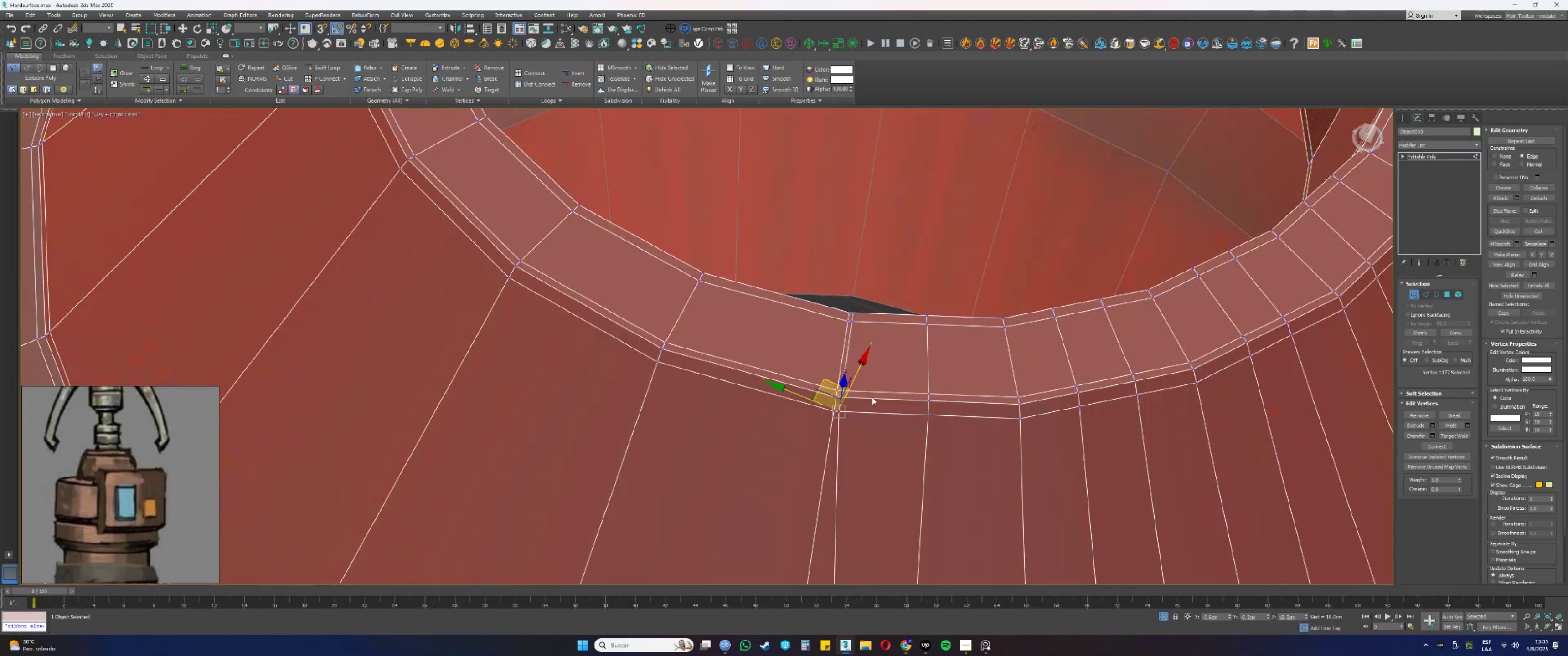 
hold_key(key=ControlLeft, duration=0.36)
 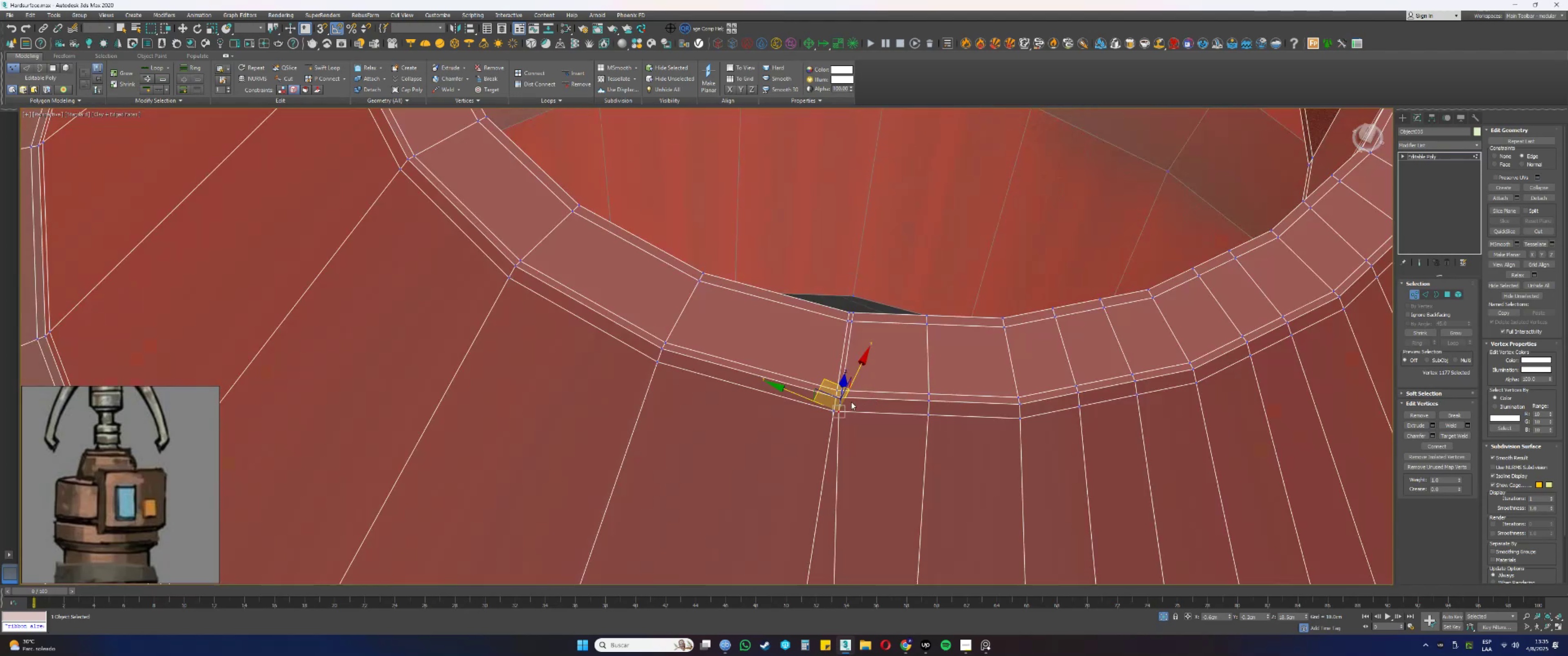 
hold_key(key=ControlLeft, duration=0.61)
double_click([840, 391])
 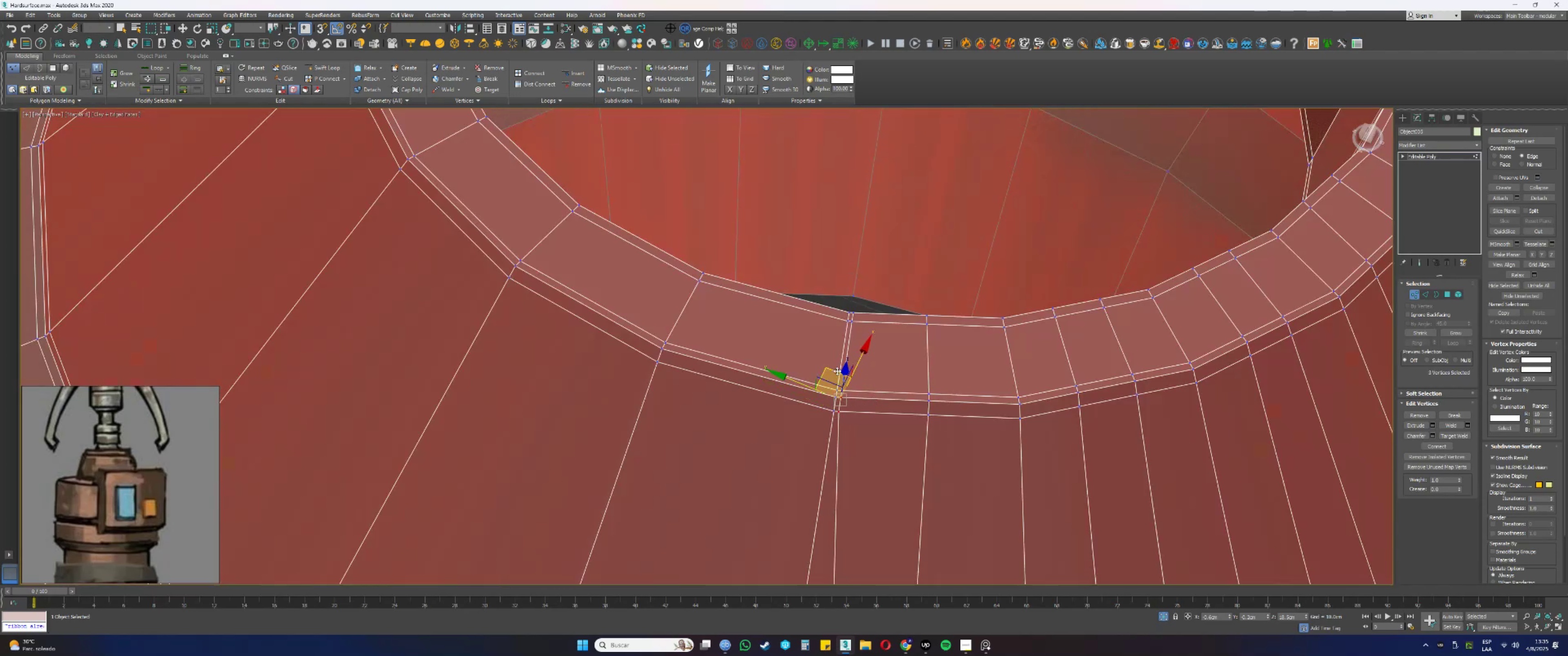 
left_click_drag(start_coordinate=[835, 369], to_coordinate=[876, 374])
 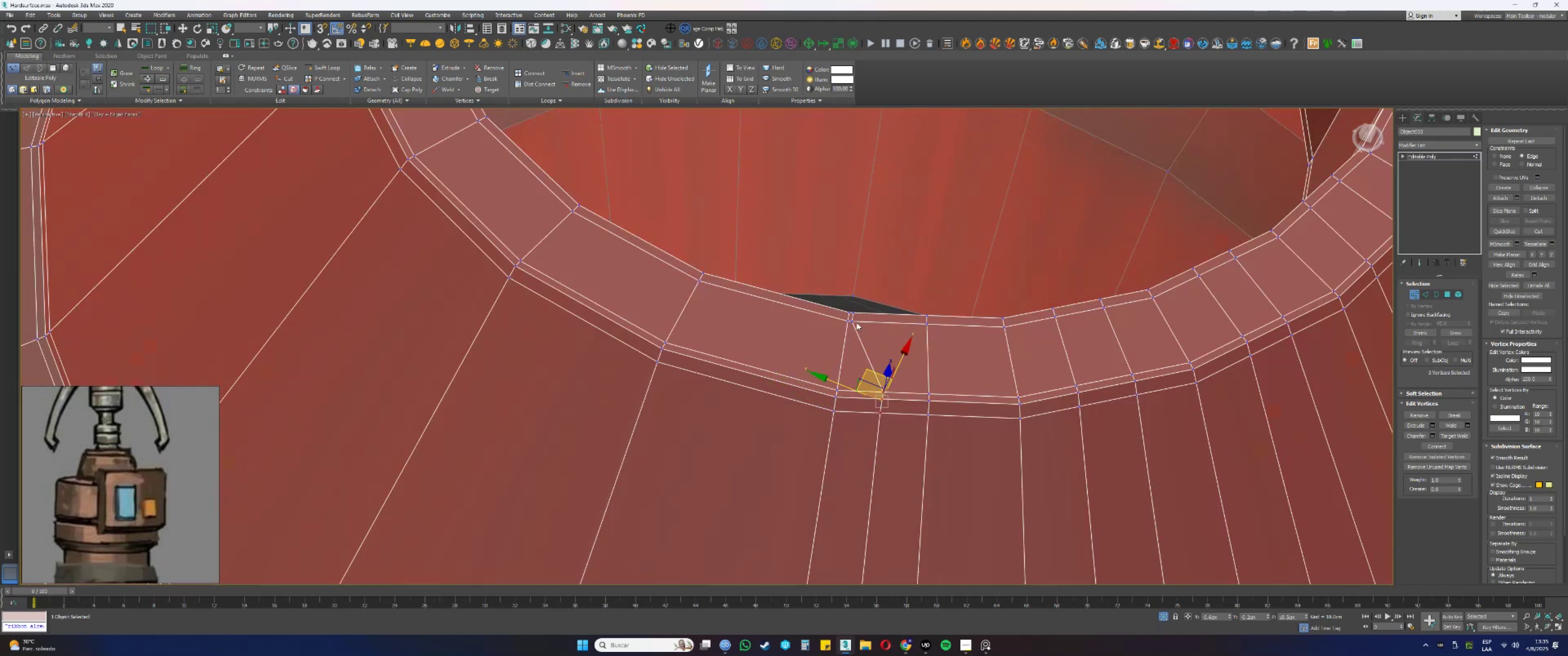 
left_click([853, 321])
 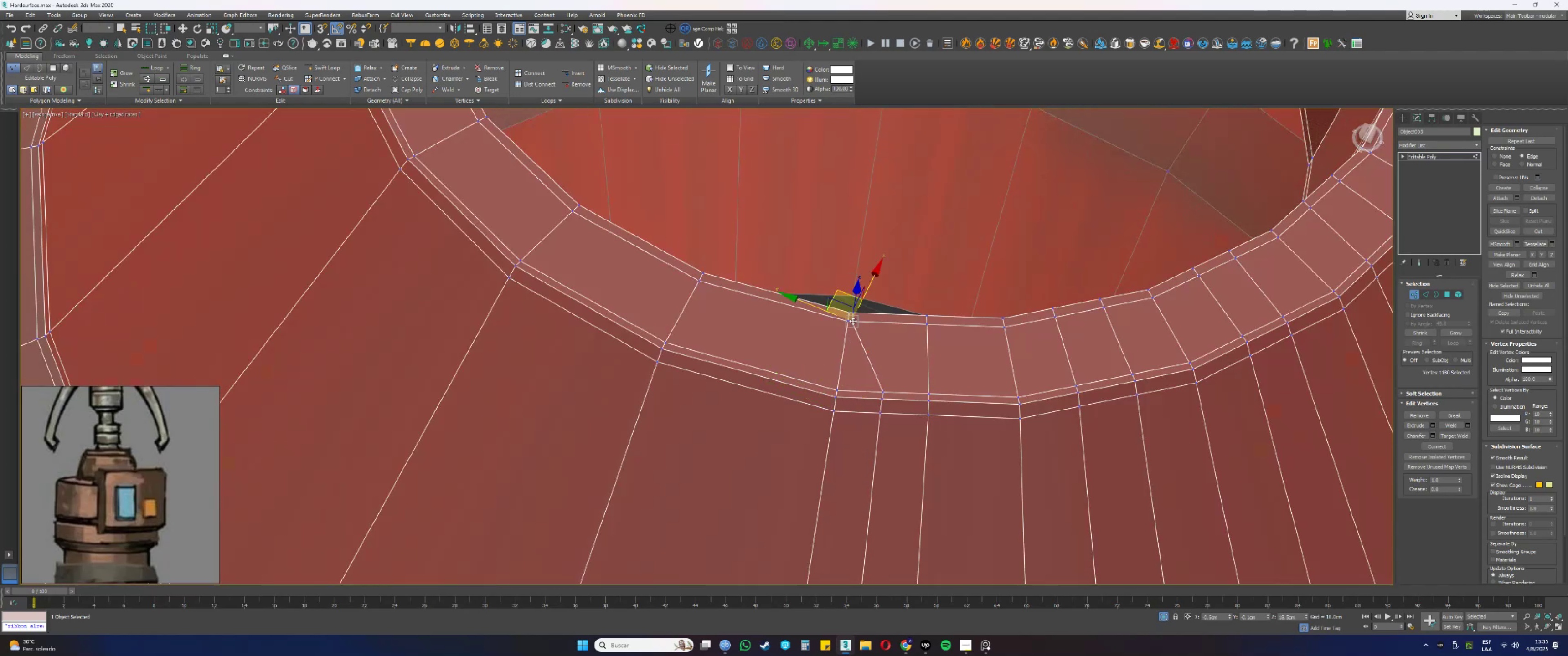 
hold_key(key=AltLeft, duration=0.86)
 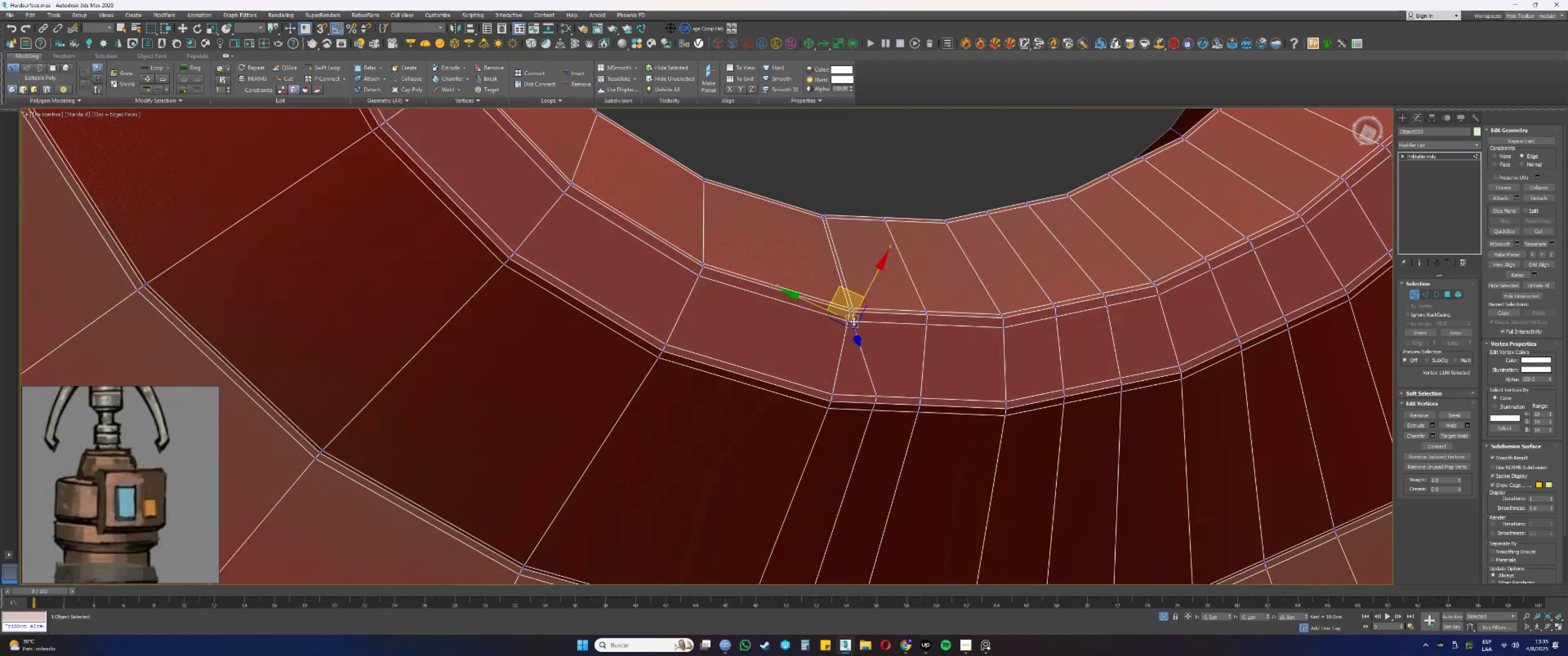 
hold_key(key=ControlLeft, duration=0.73)
left_click([853, 313])
 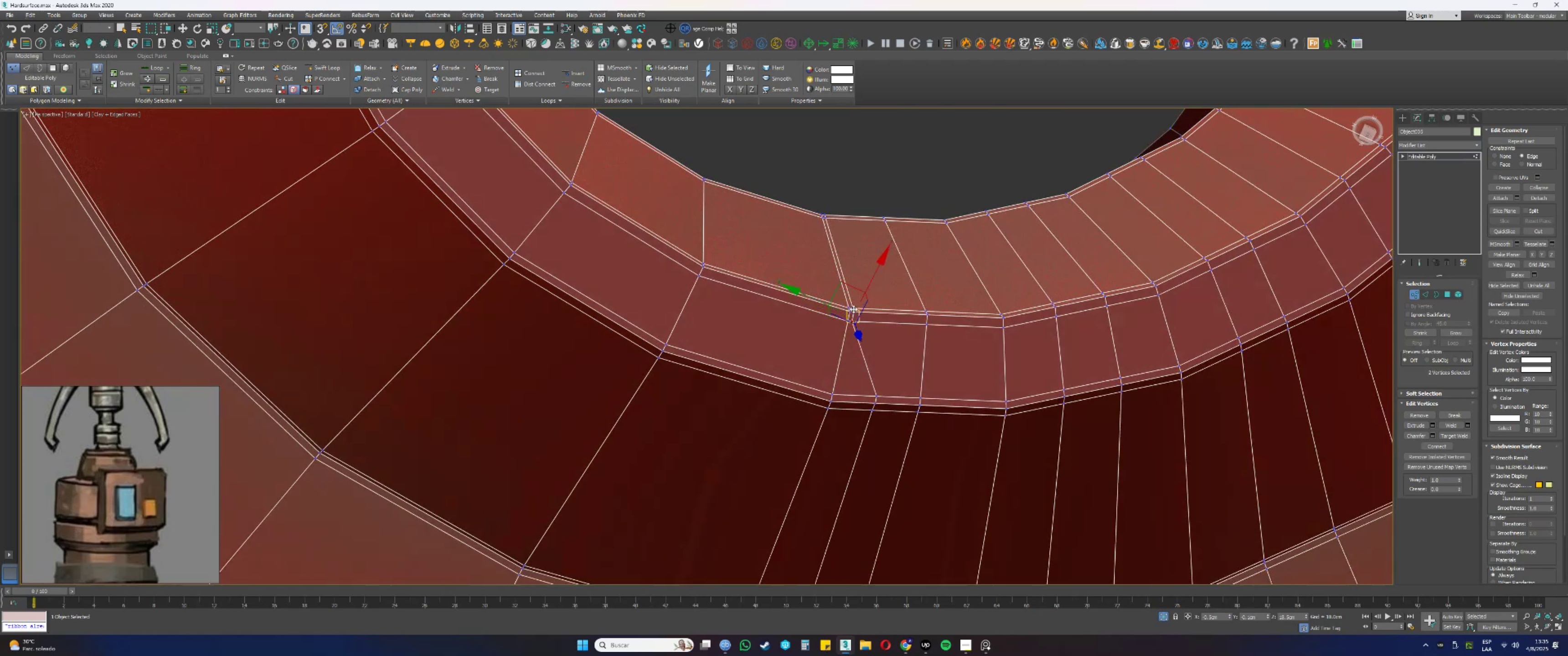 
double_click([853, 307])
 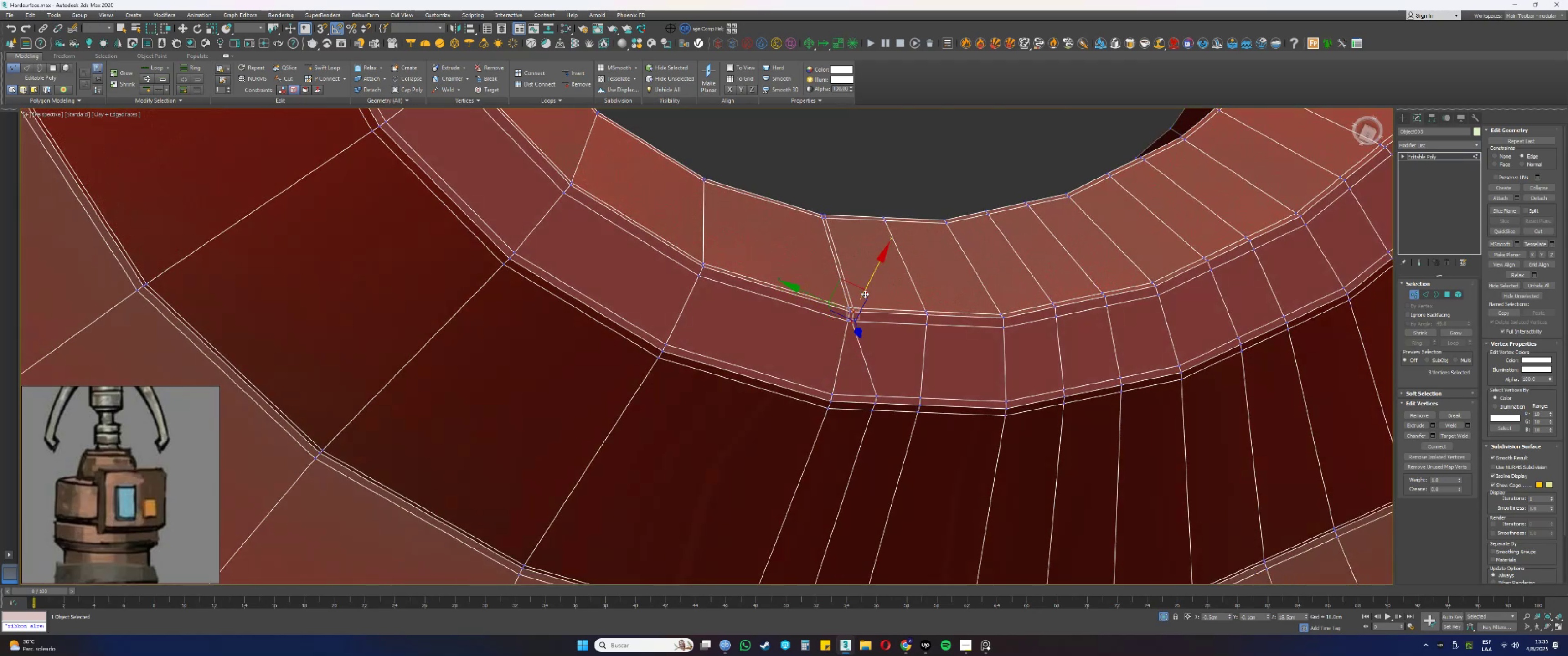 
hold_key(key=AltLeft, duration=0.9)
 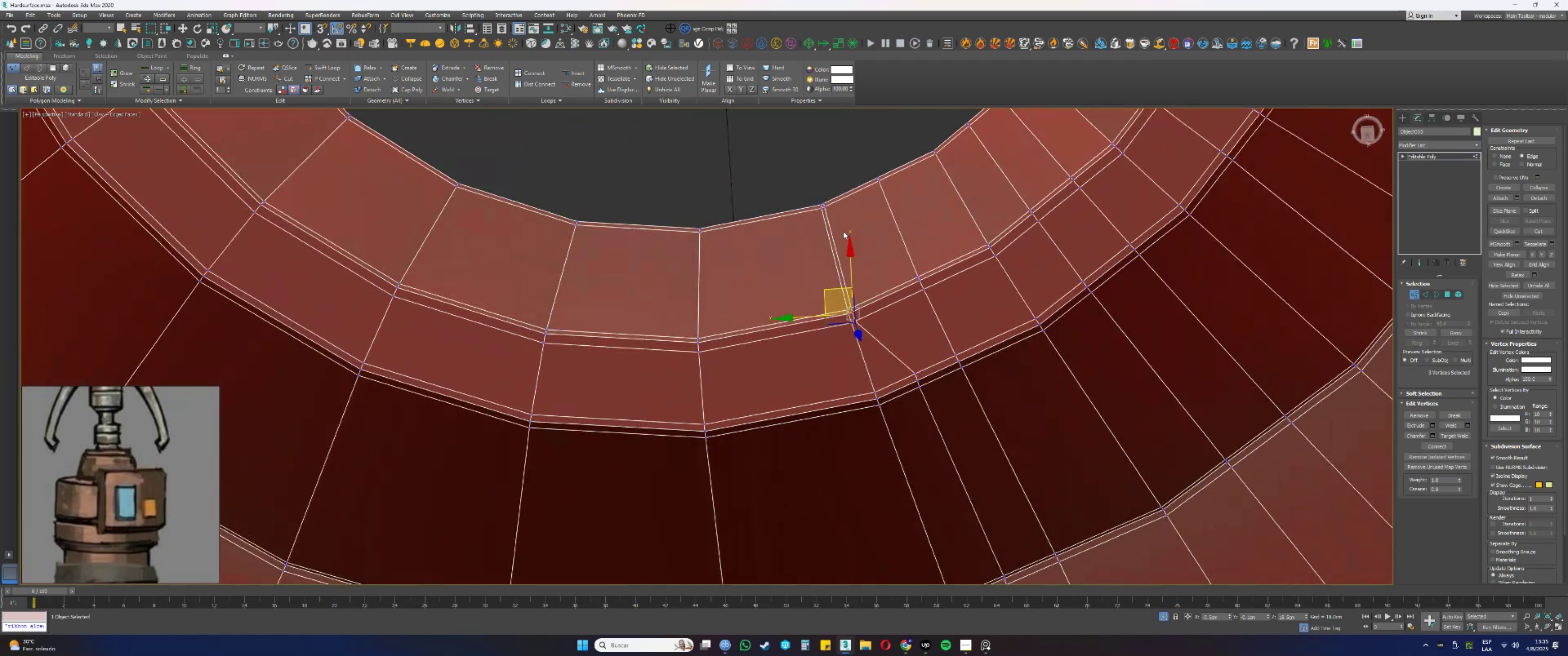 
hold_key(key=ControlLeft, duration=0.64)
left_click([826, 204])
 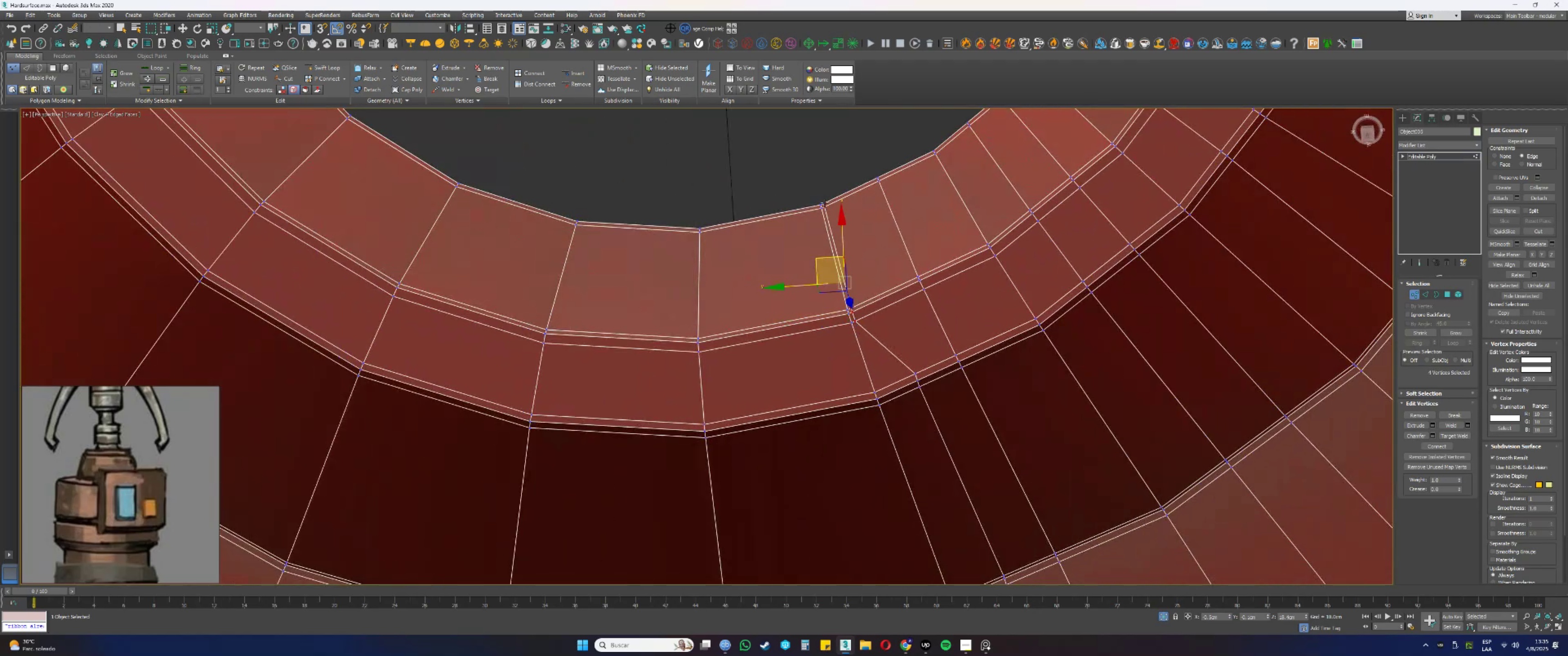 
double_click([823, 200])
 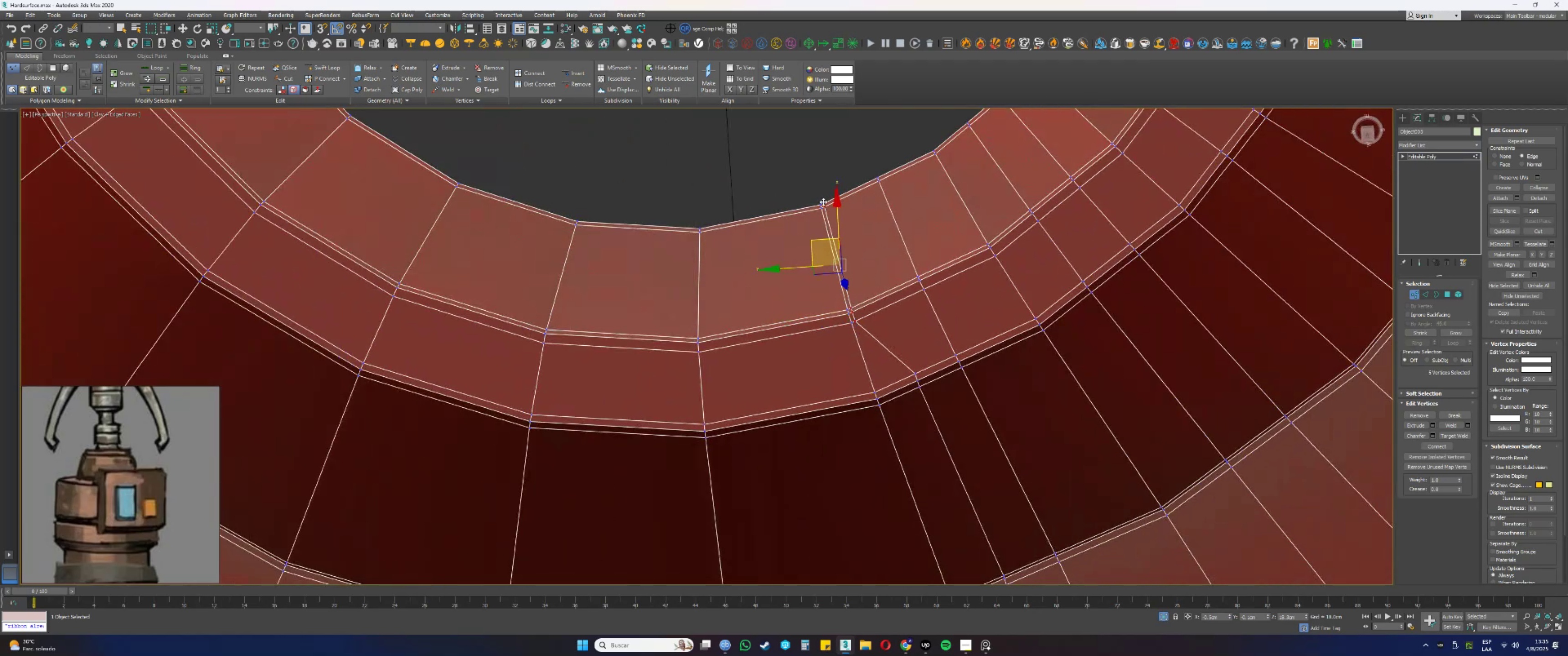 
key(F3)
 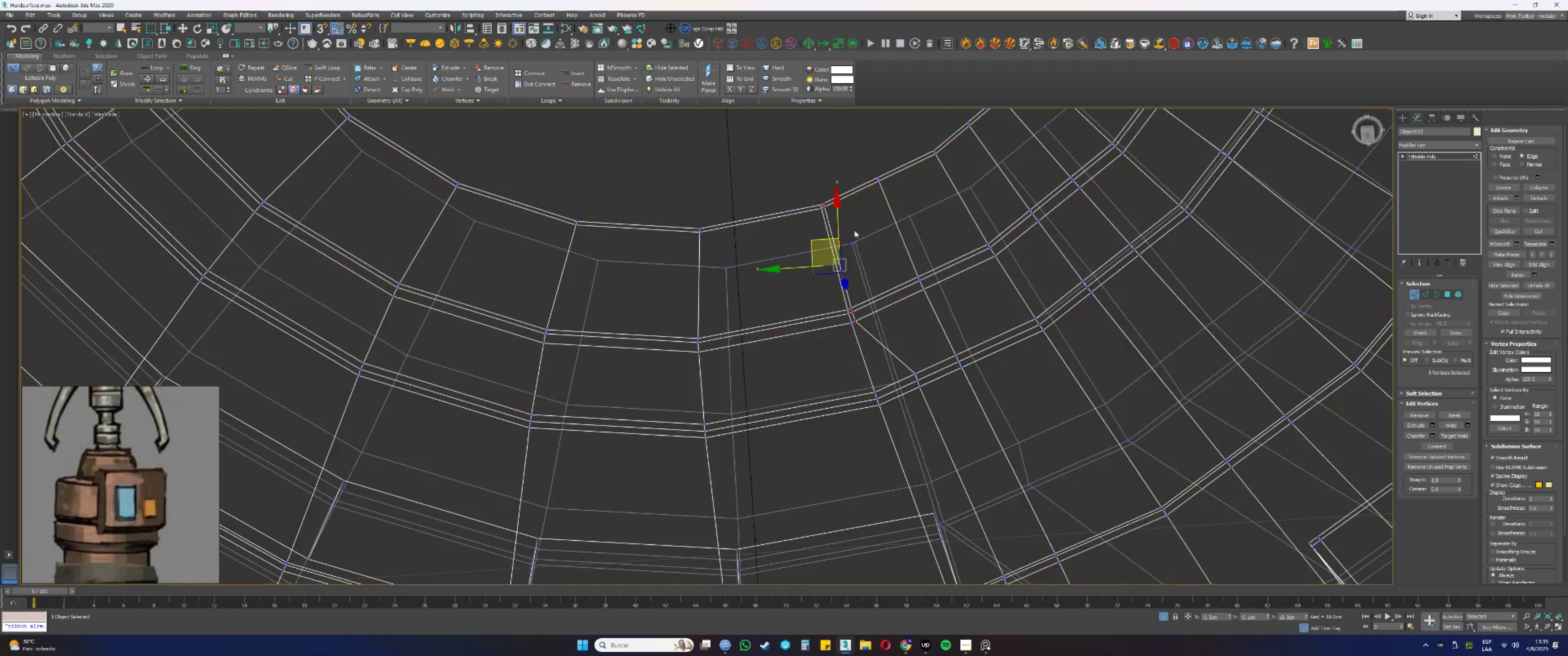 
key(F3)
 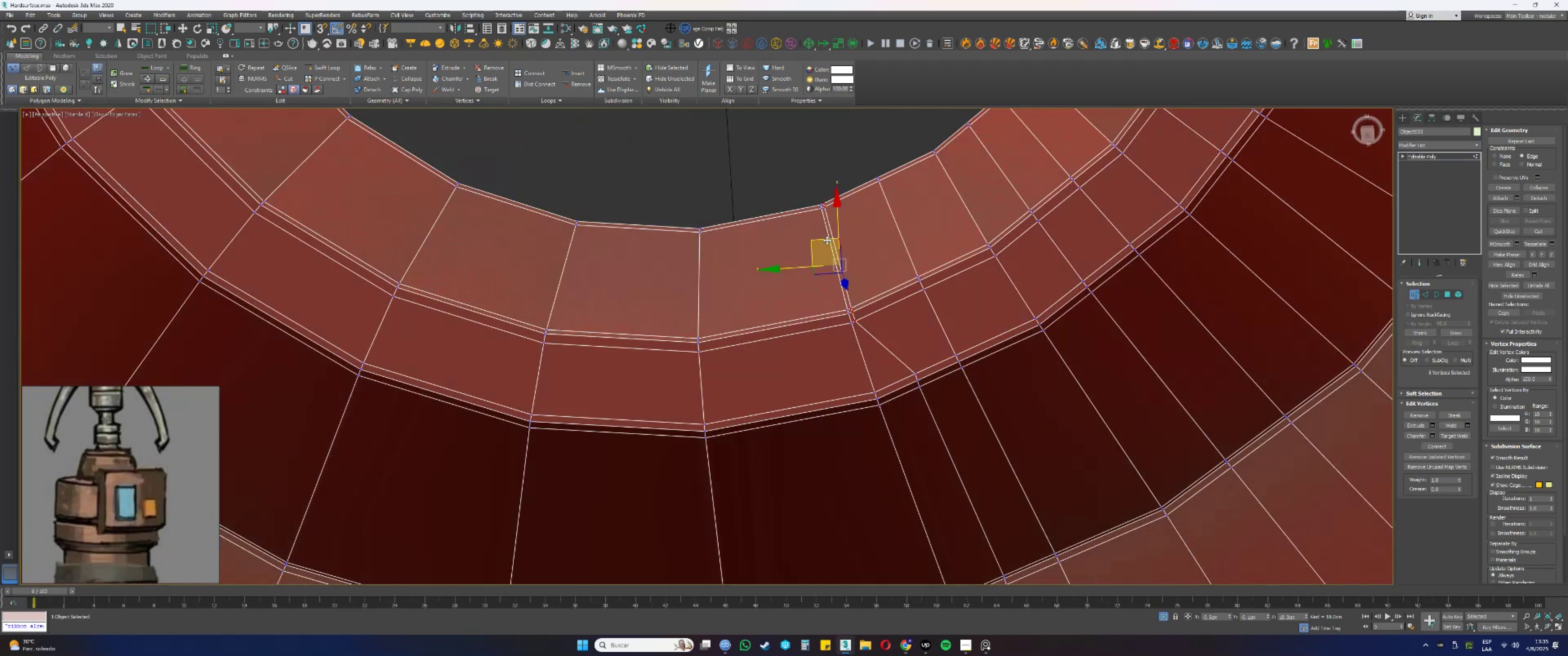 
left_click_drag(start_coordinate=[825, 238], to_coordinate=[856, 231])
 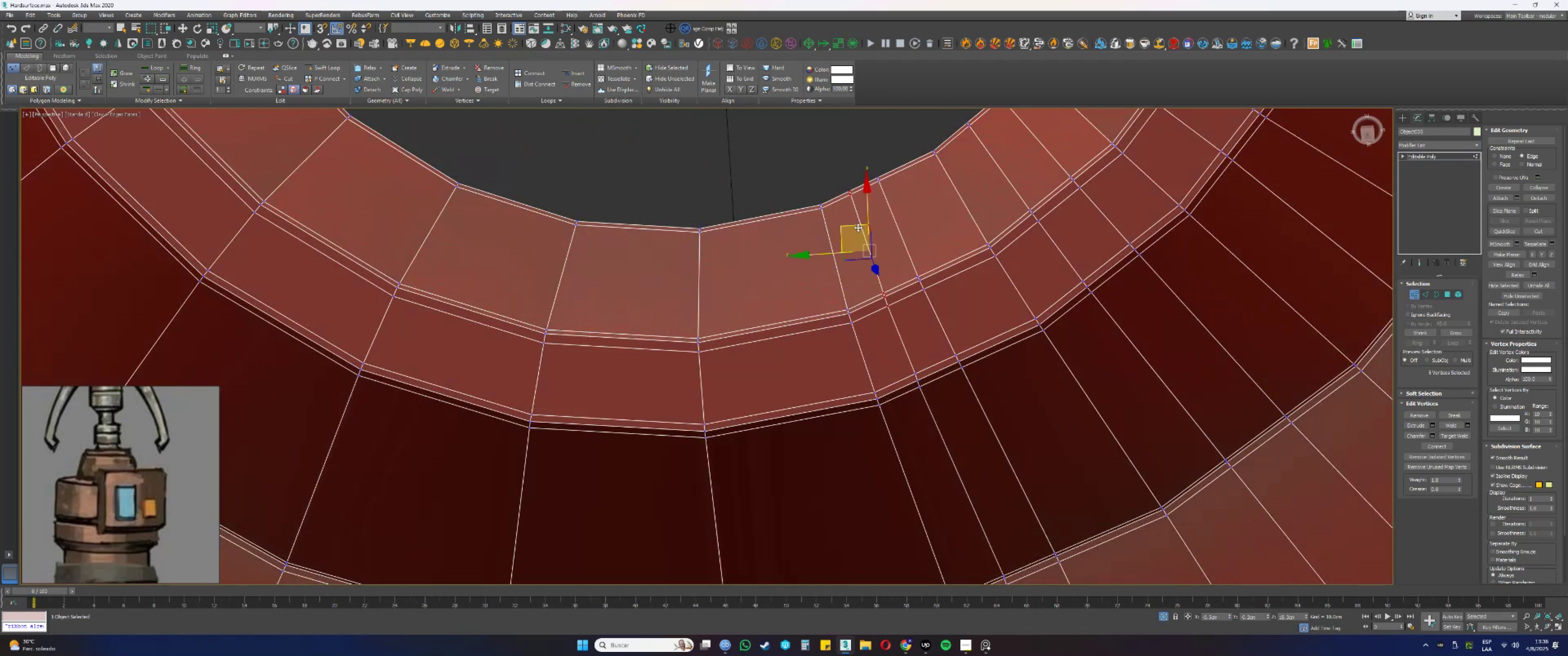 
left_click_drag(start_coordinate=[852, 224], to_coordinate=[849, 225])
 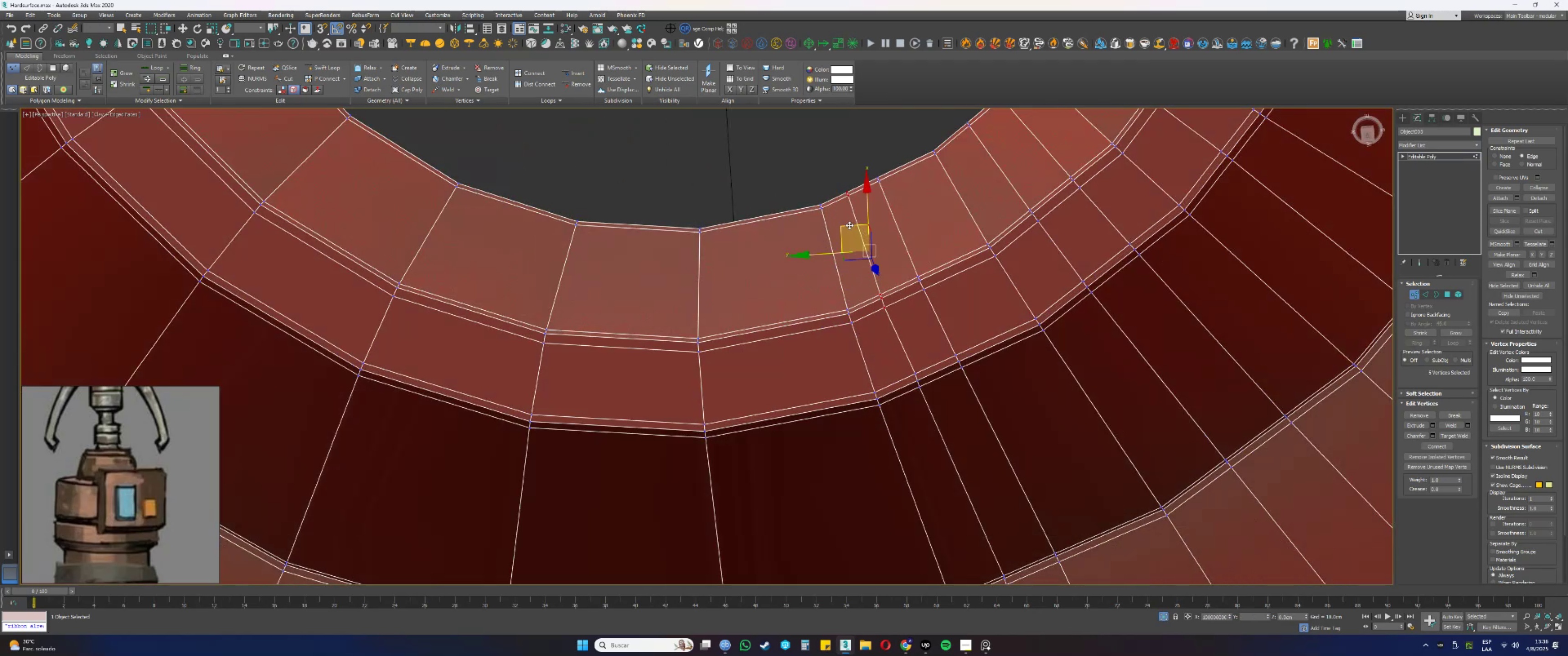 
hold_key(key=AltLeft, duration=0.52)
 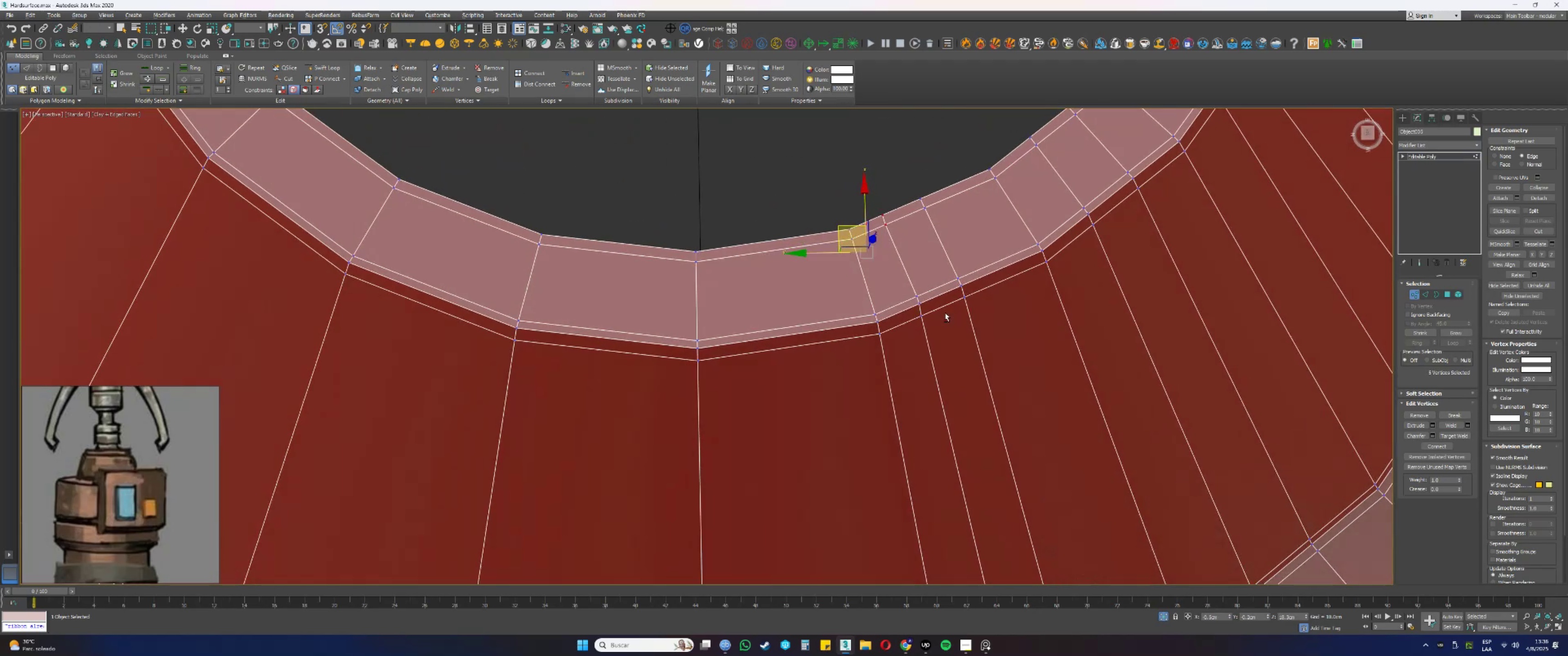 
scroll: coordinate [928, 299], scroll_direction: down, amount: 3.0
 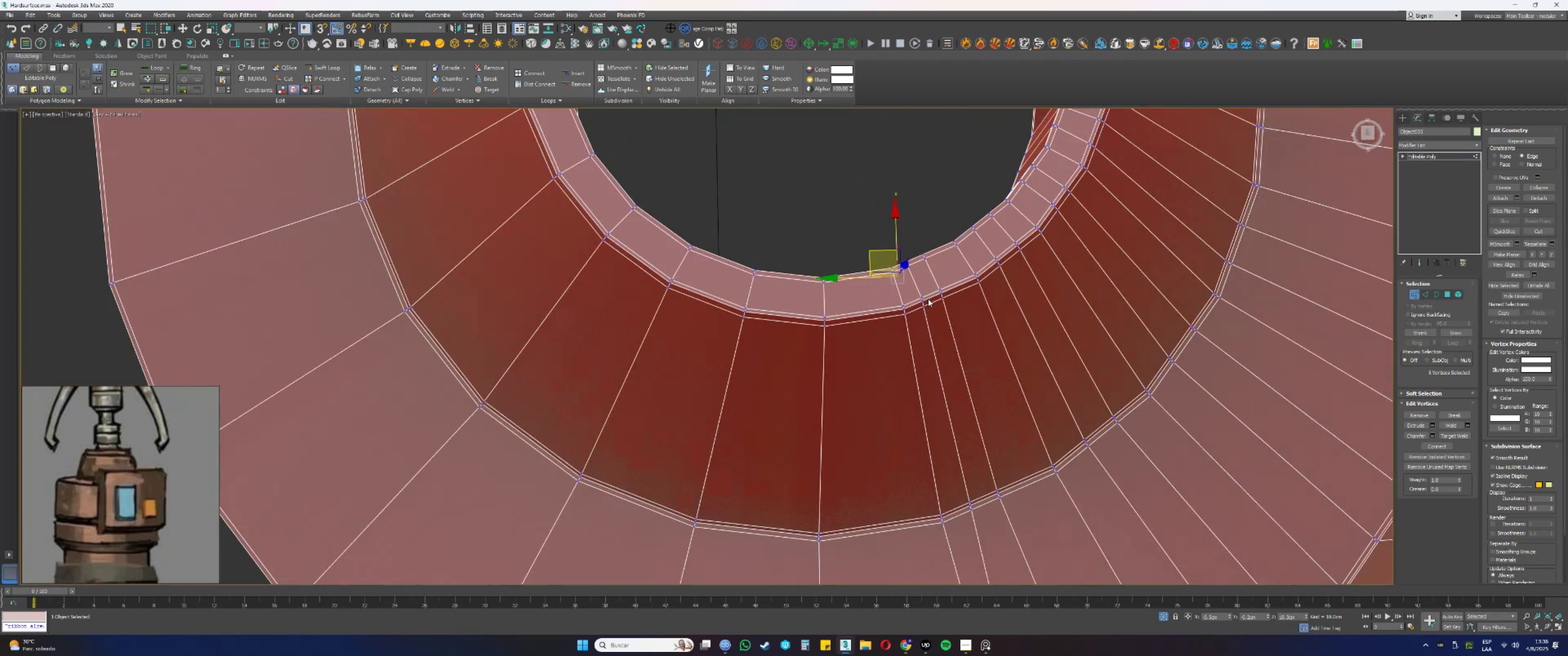 
hold_key(key=AltLeft, duration=0.39)
 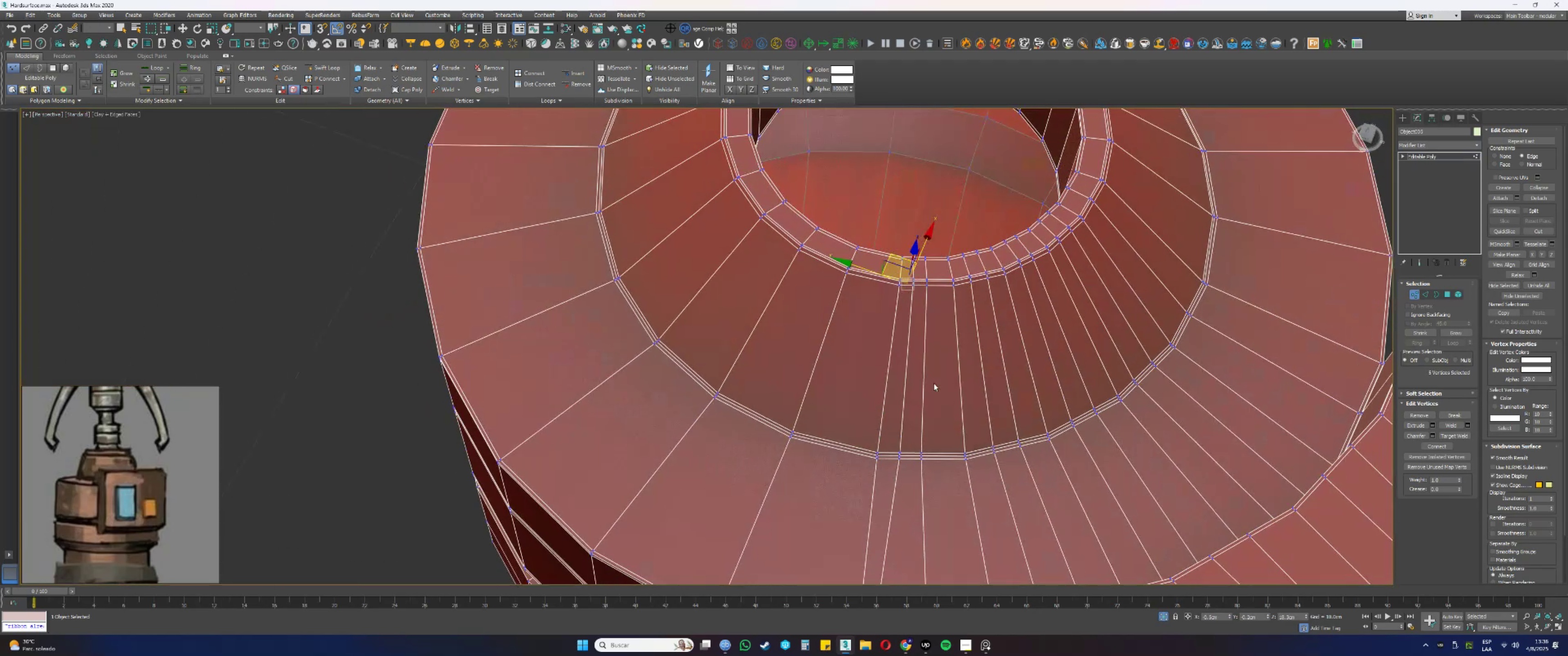 
key(Alt+AltLeft)
 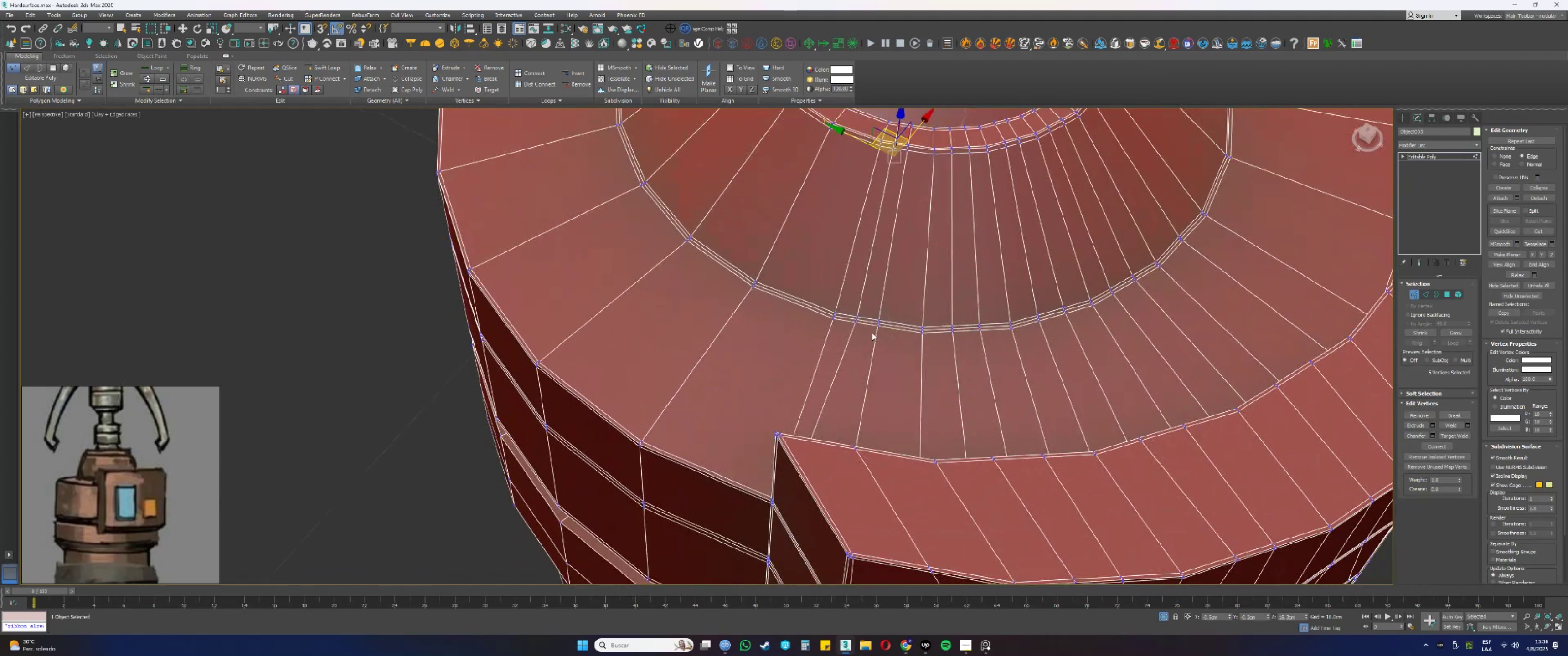 
scroll: coordinate [873, 333], scroll_direction: down, amount: 1.0
 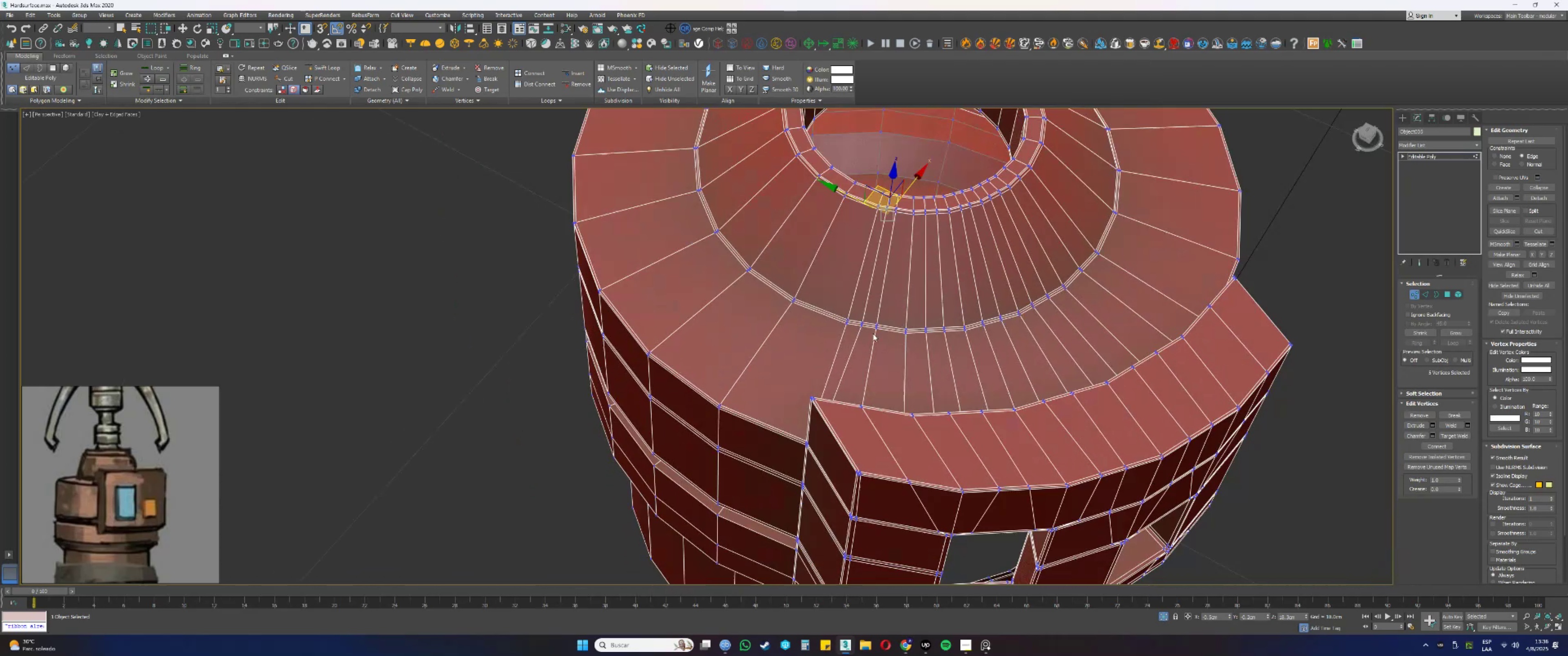 
hold_key(key=AltLeft, duration=0.33)
 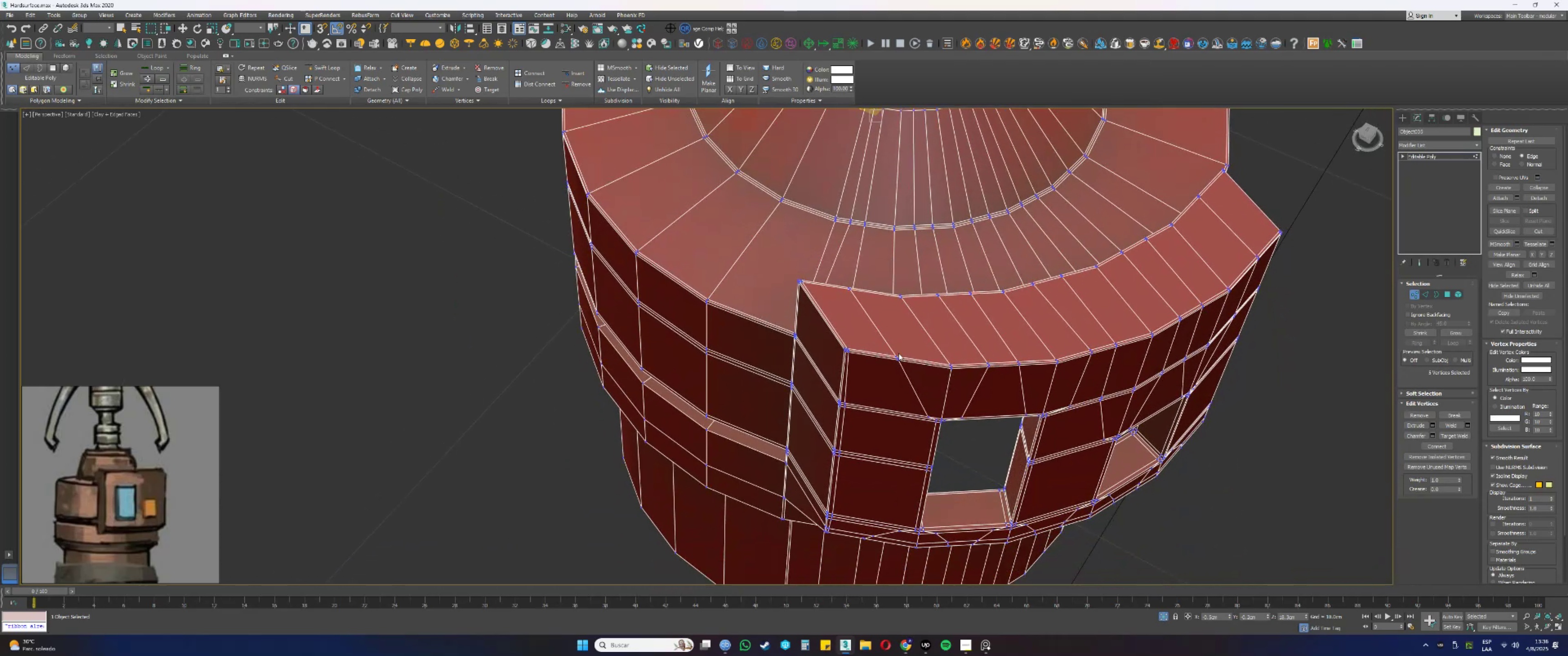 
left_click([898, 356])
 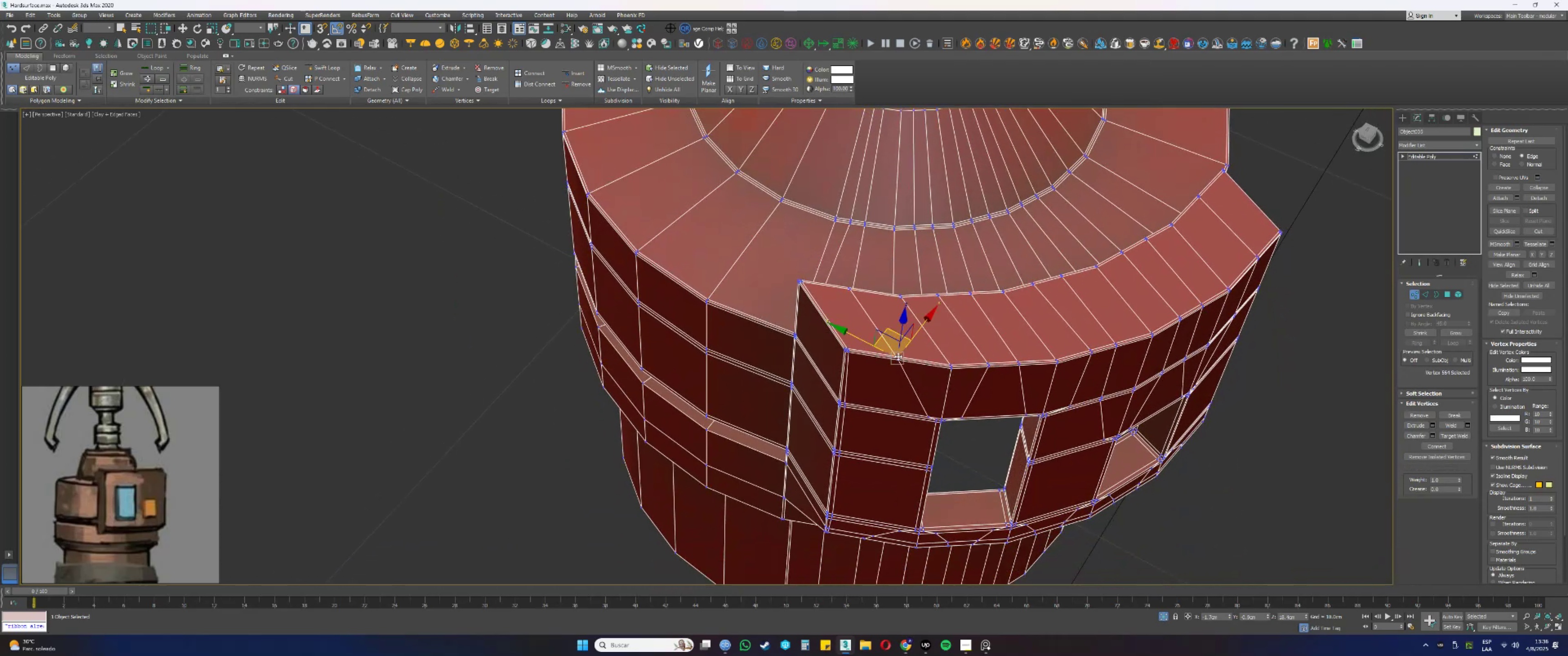 
hold_key(key=AltLeft, duration=1.5)
 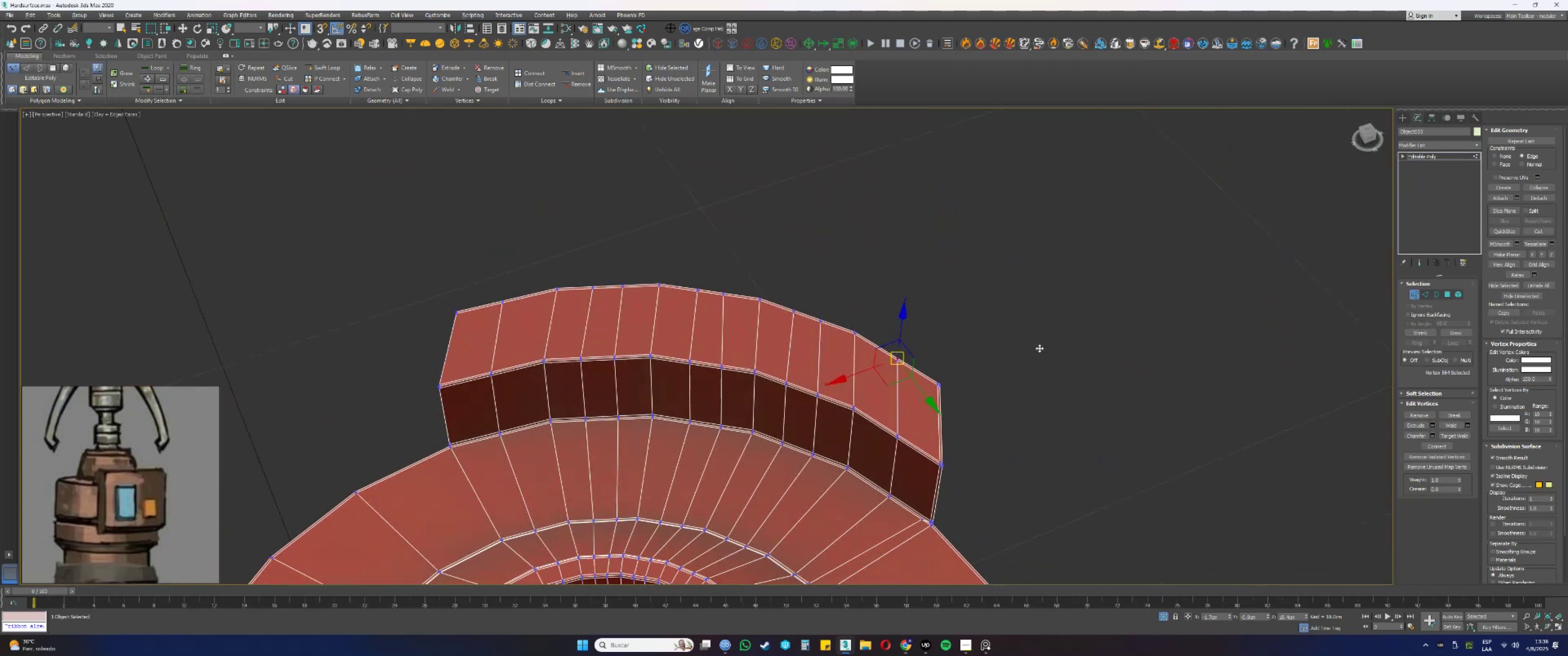 
key(Alt+AltLeft)
 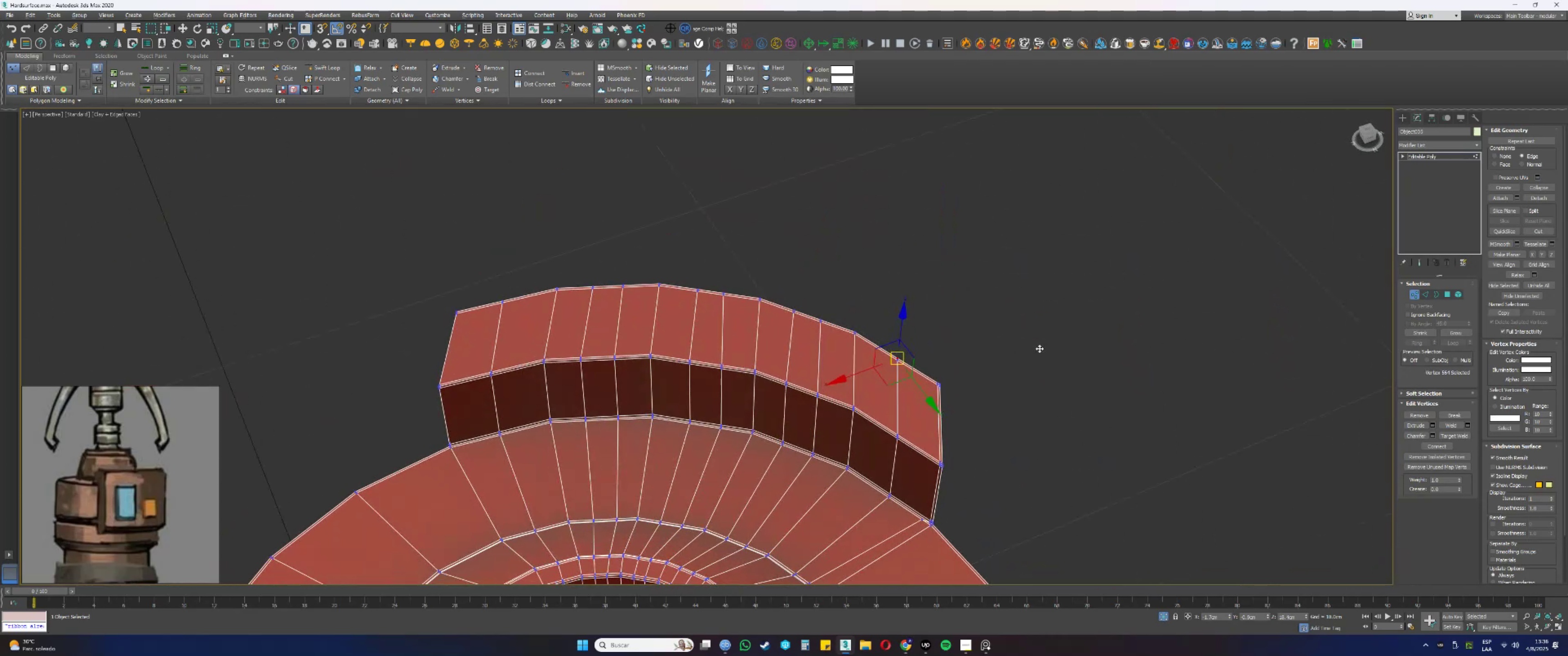 
key(Alt+AltLeft)
 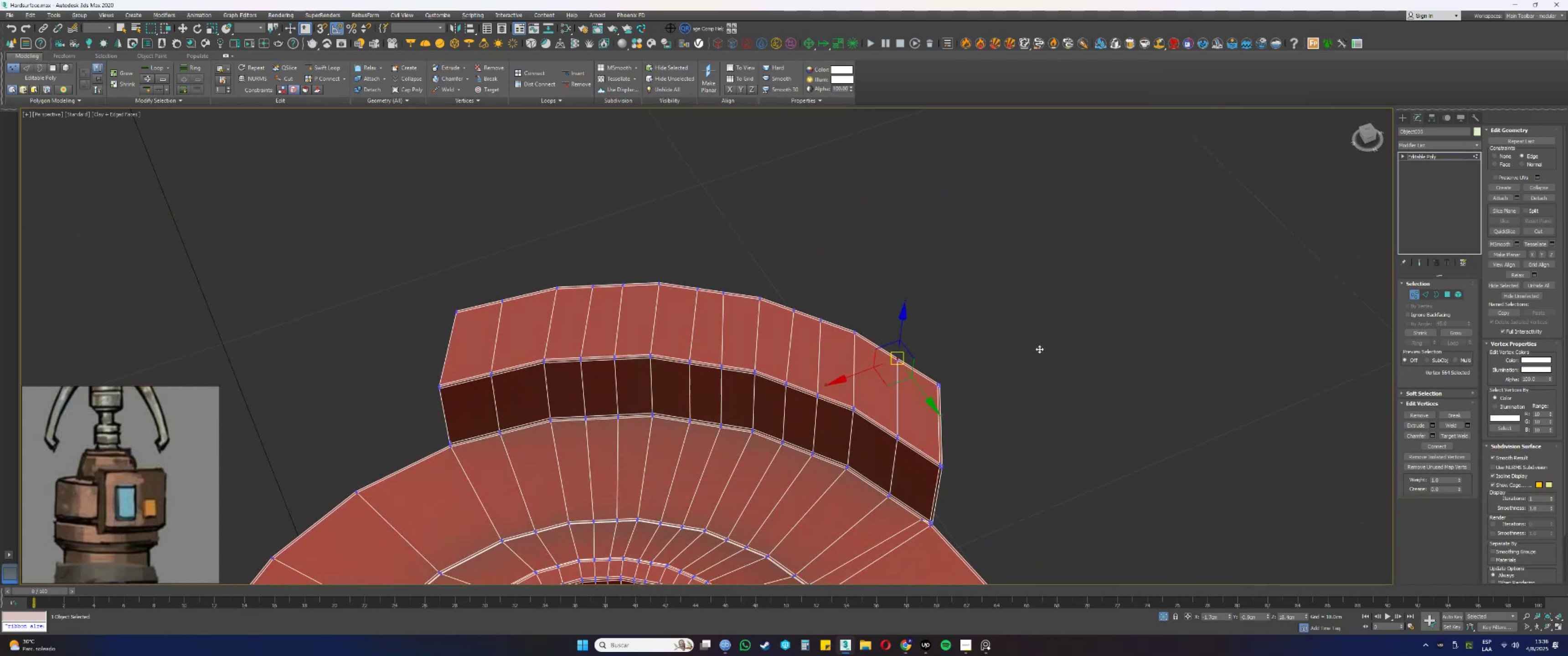 
key(Alt+AltLeft)
 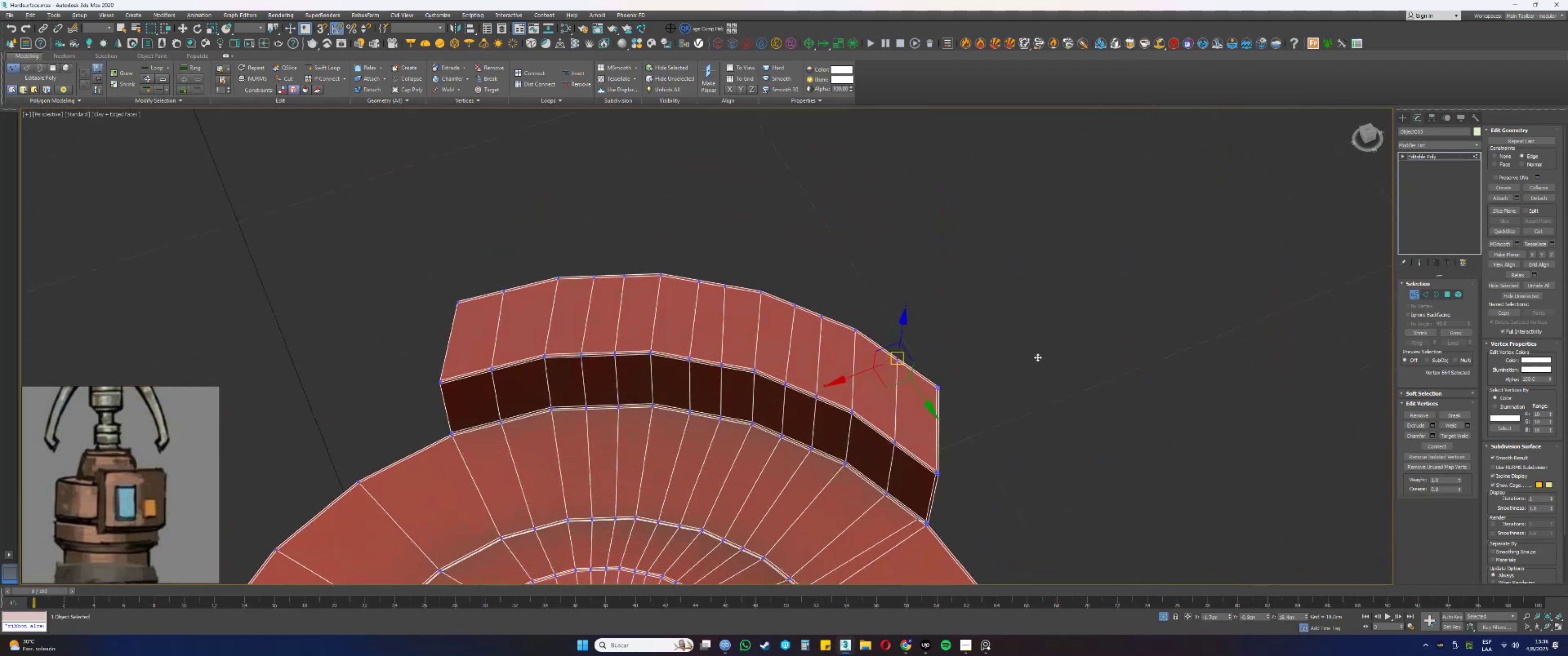 
key(Alt+AltLeft)
 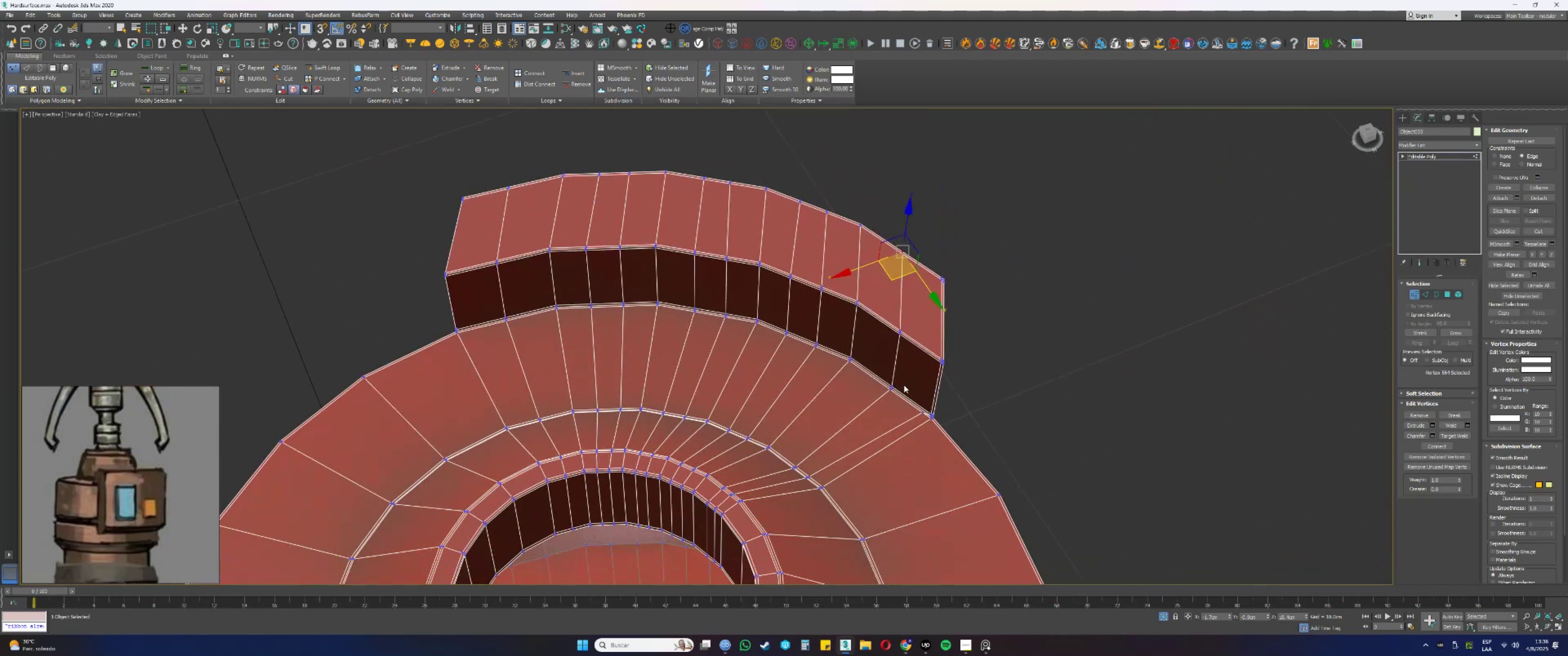 
hold_key(key=AltLeft, duration=0.51)
 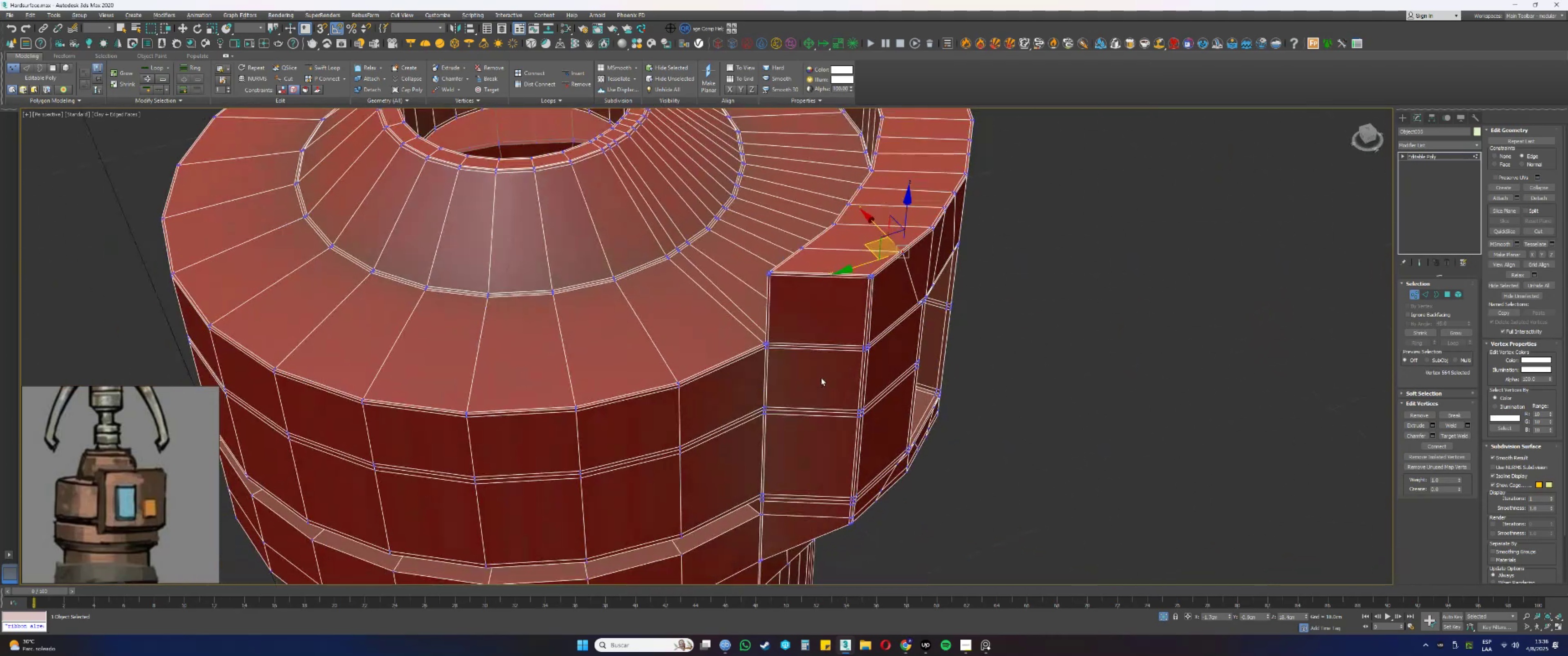 
hold_key(key=AltLeft, duration=0.47)
 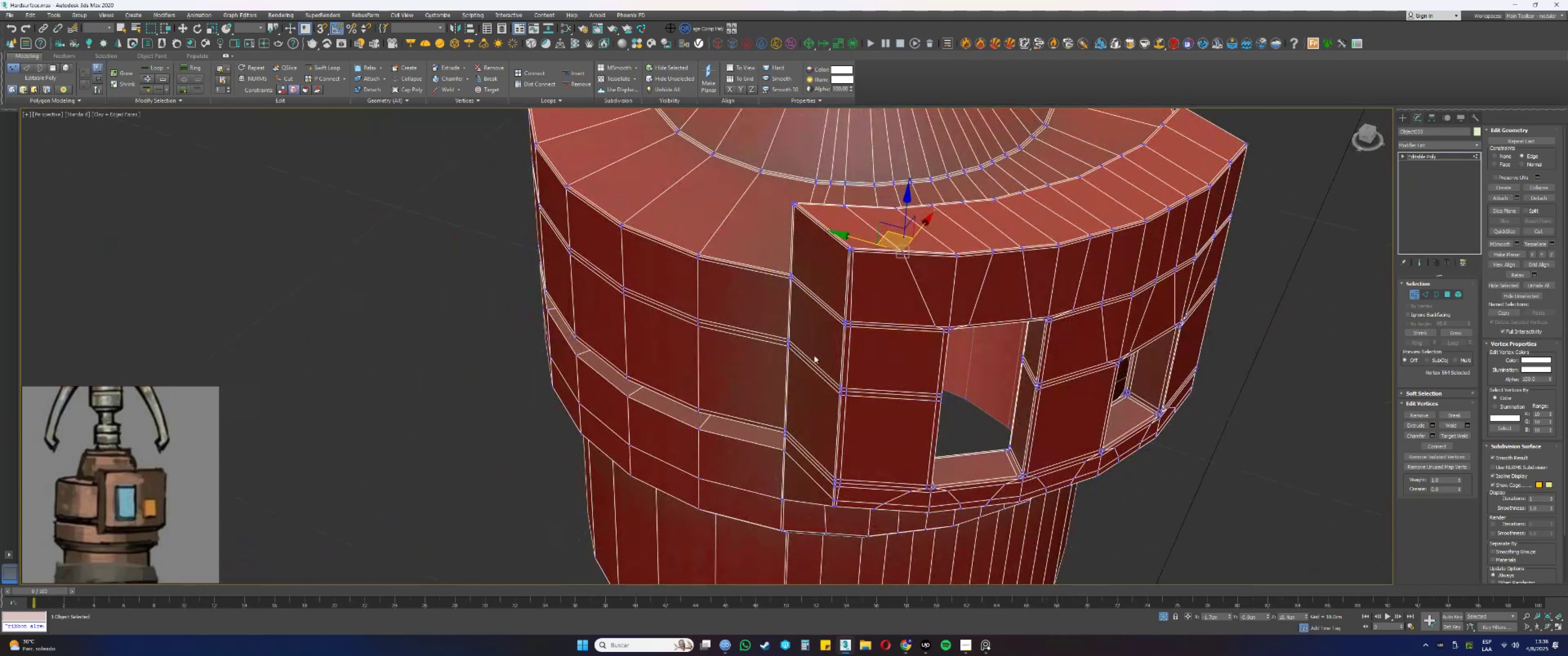 
hold_key(key=AltLeft, duration=0.4)
 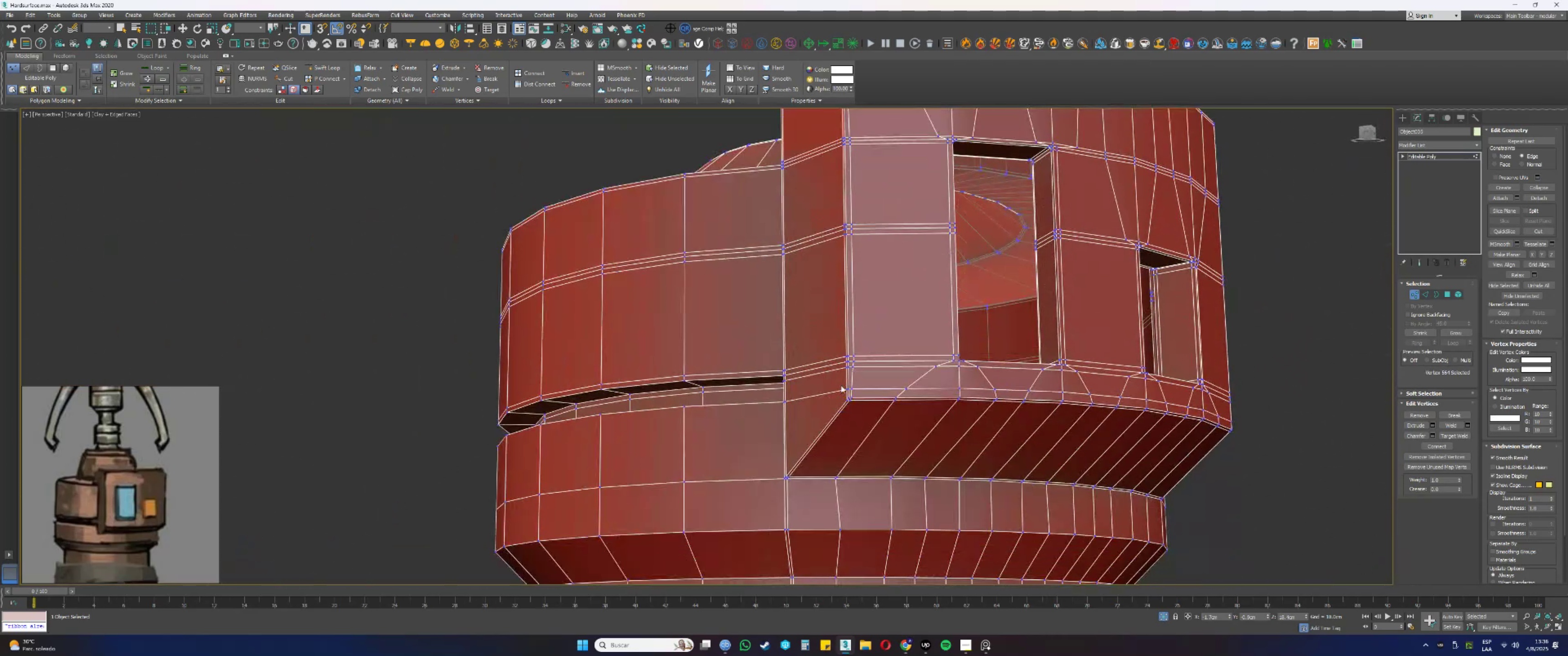 
scroll: coordinate [845, 409], scroll_direction: up, amount: 2.0
 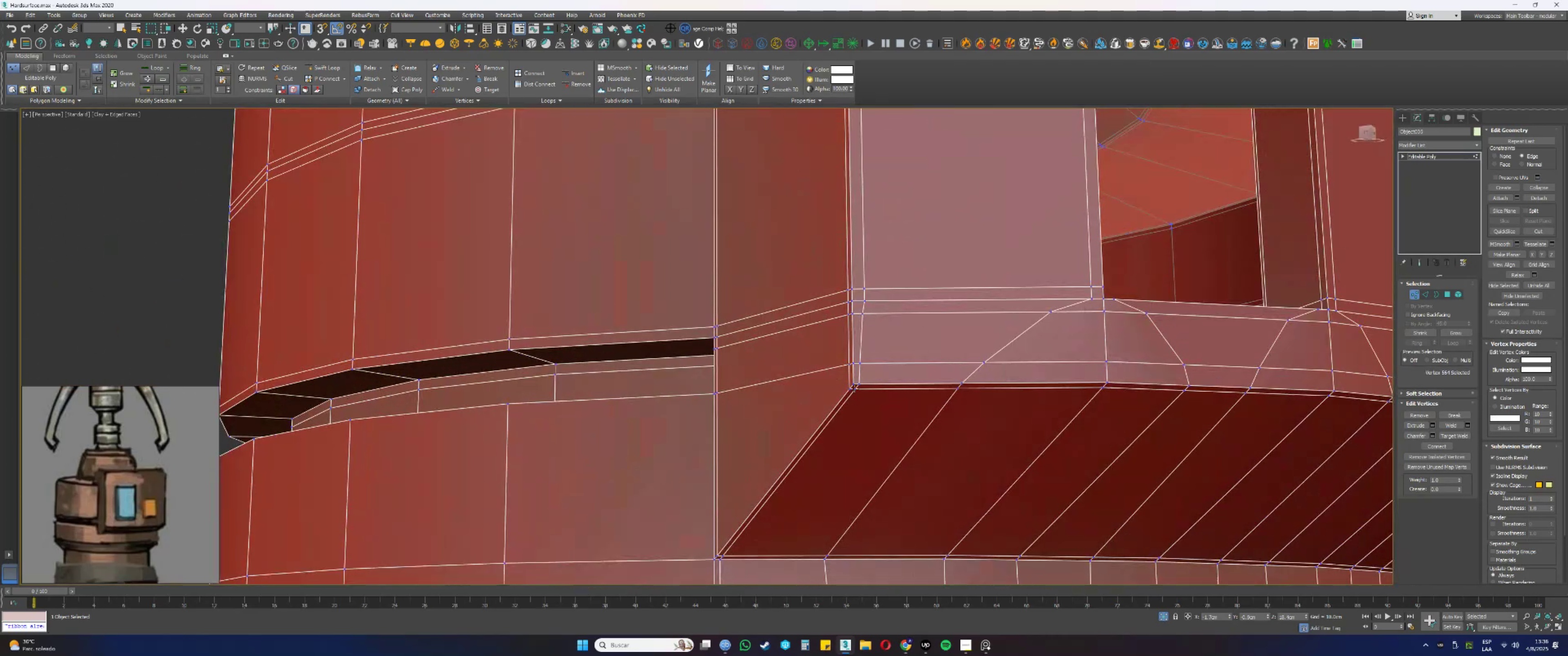 
left_click([856, 390])
 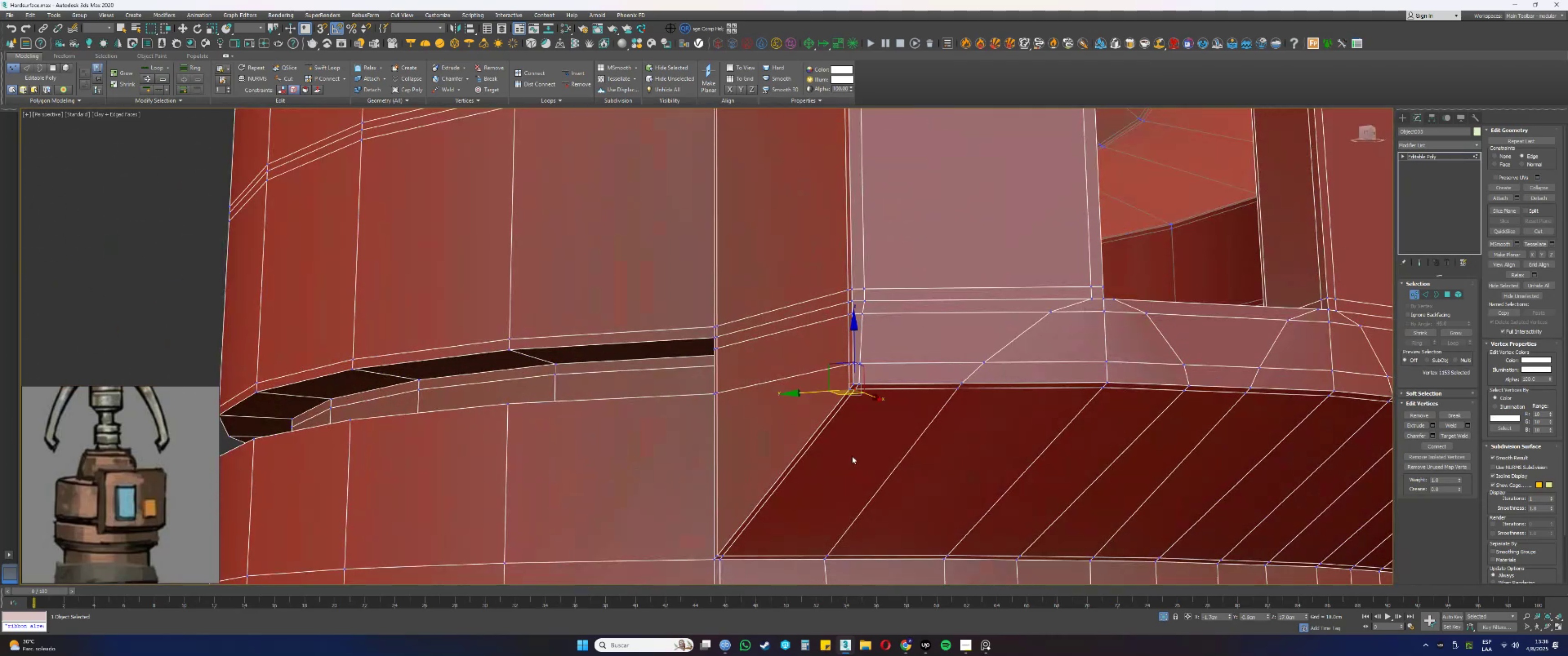 
key(Alt+AltLeft)
 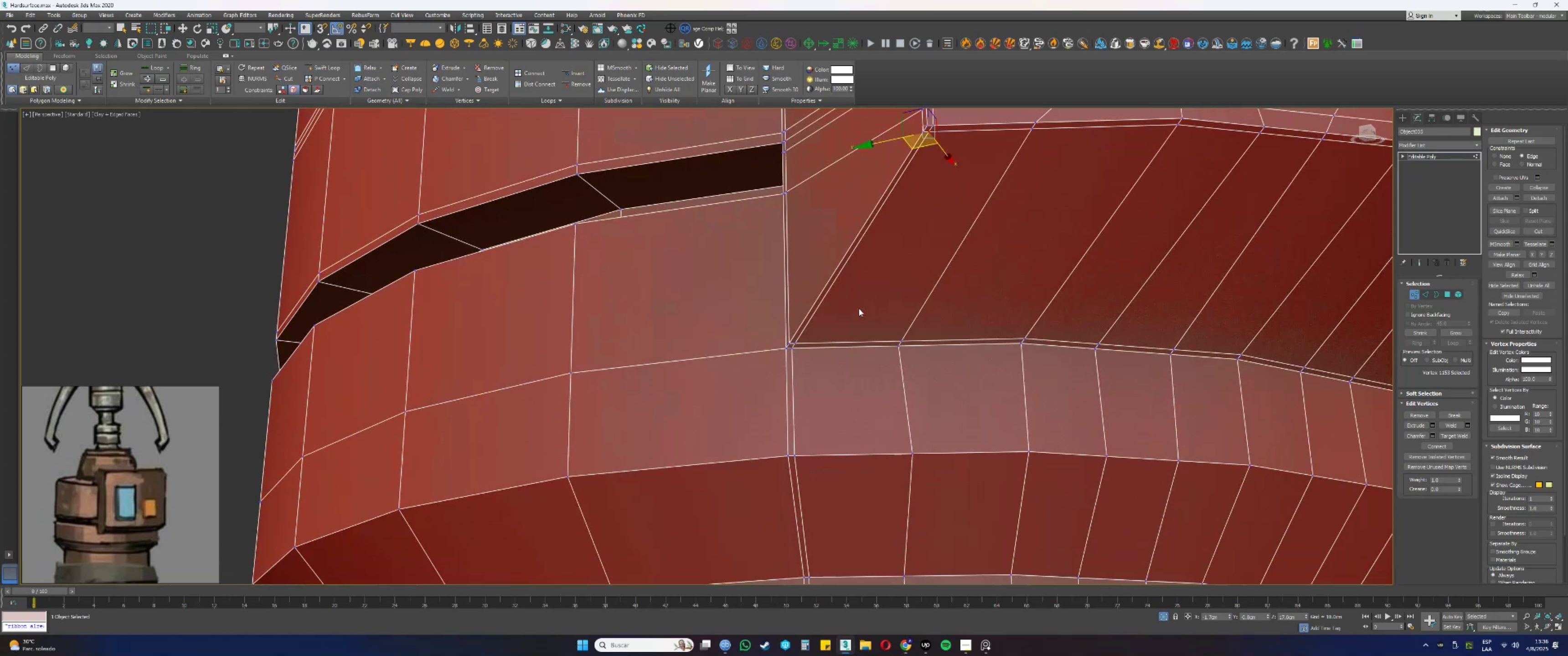 
scroll: coordinate [800, 391], scroll_direction: up, amount: 1.0
 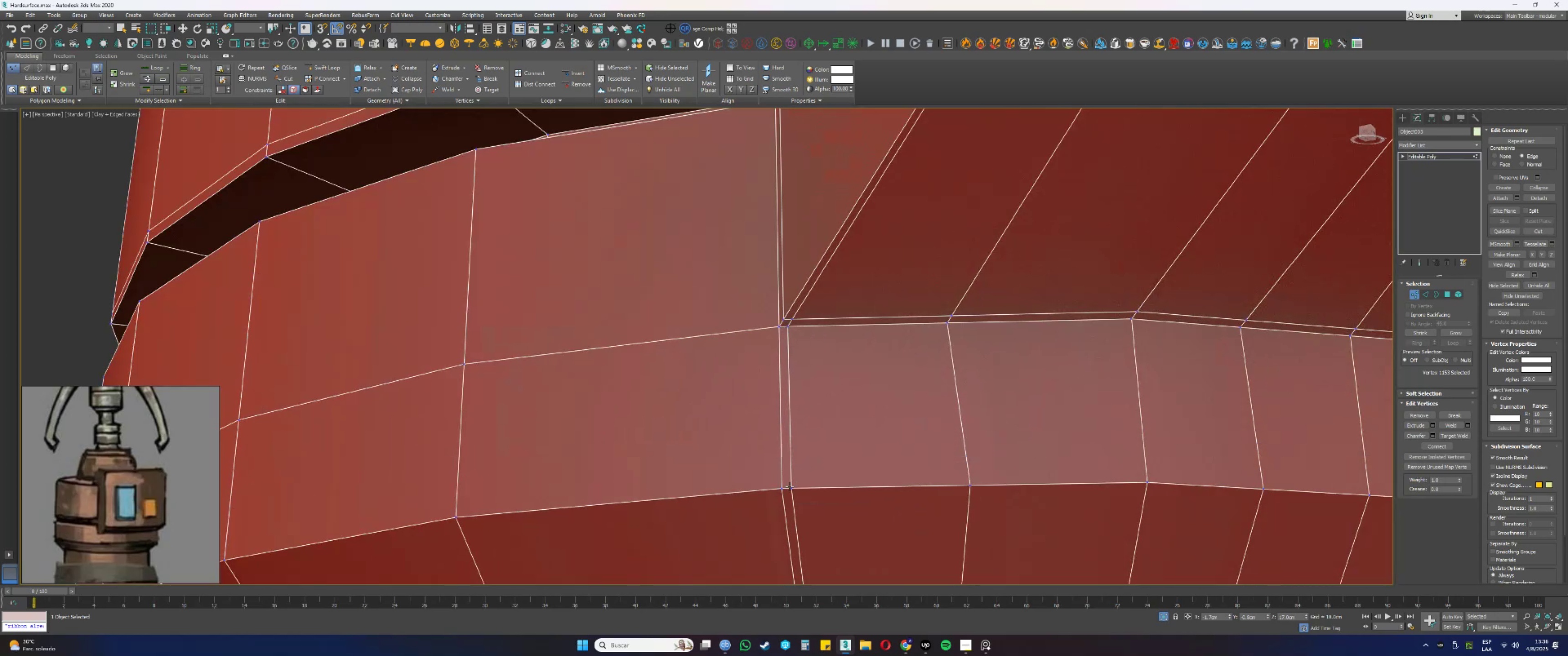 
left_click([793, 488])
 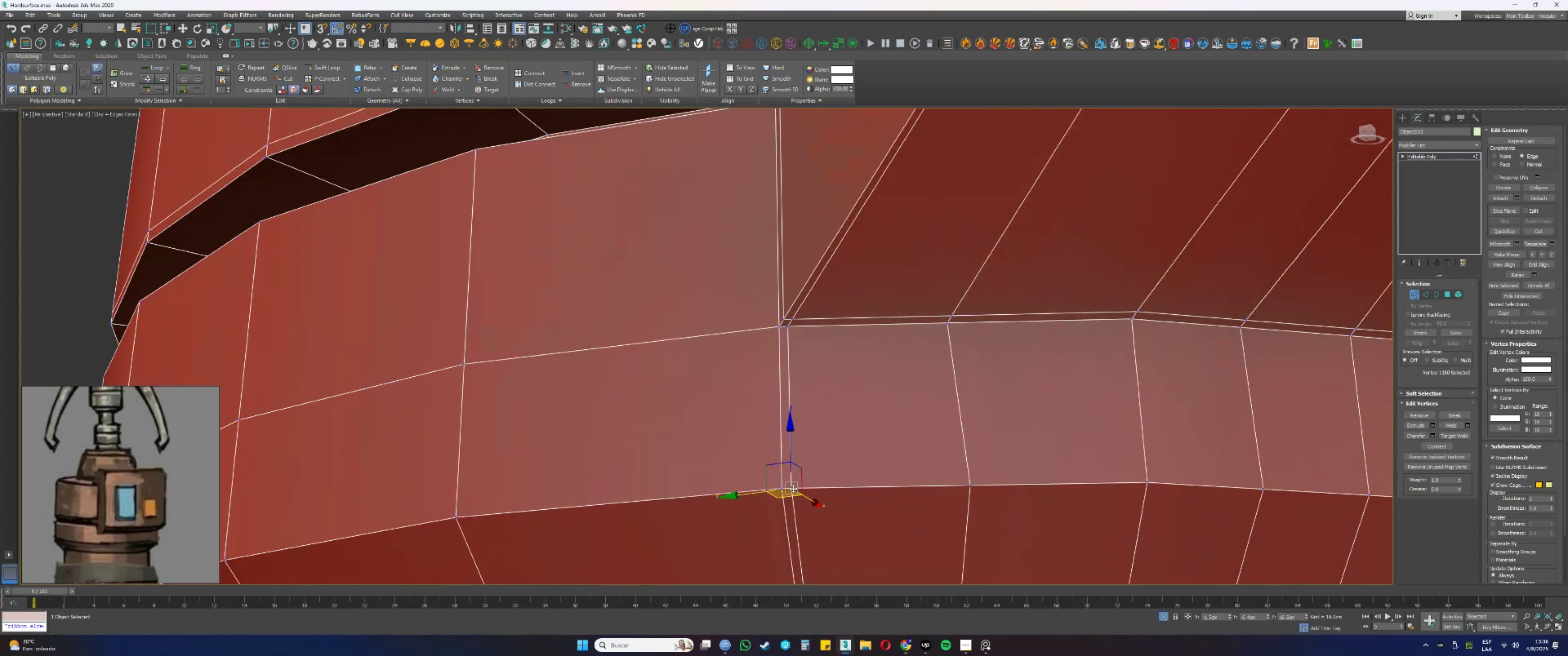 
scroll: coordinate [839, 449], scroll_direction: down, amount: 1.0
 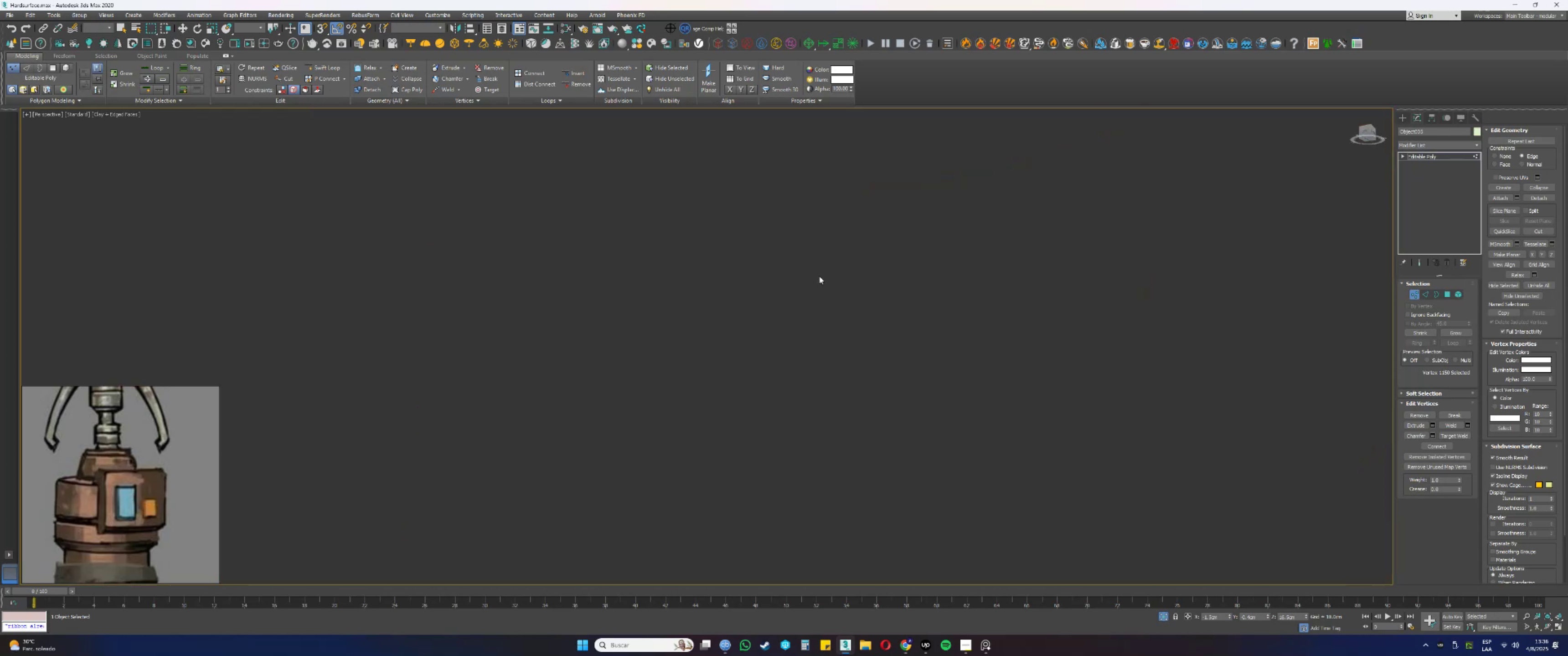 
key(Z)
 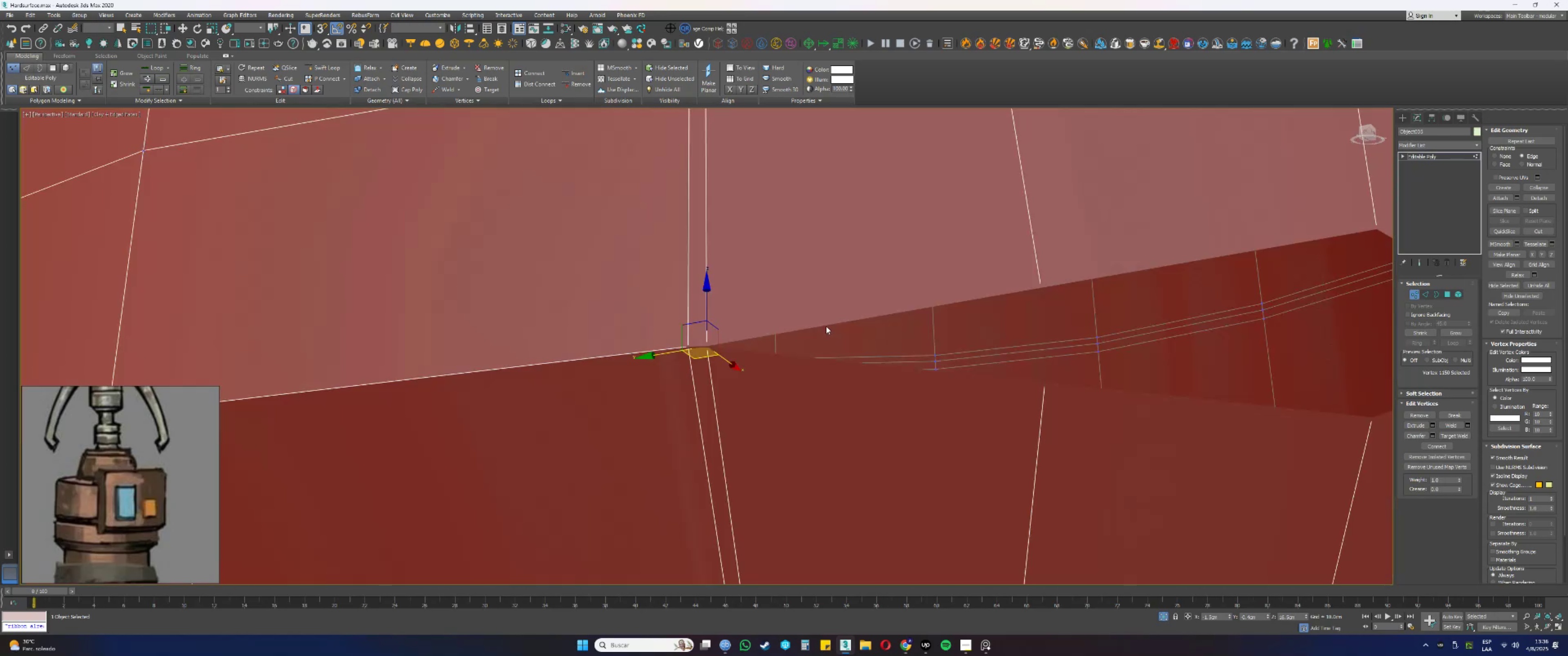 
key(Alt+AltLeft)
 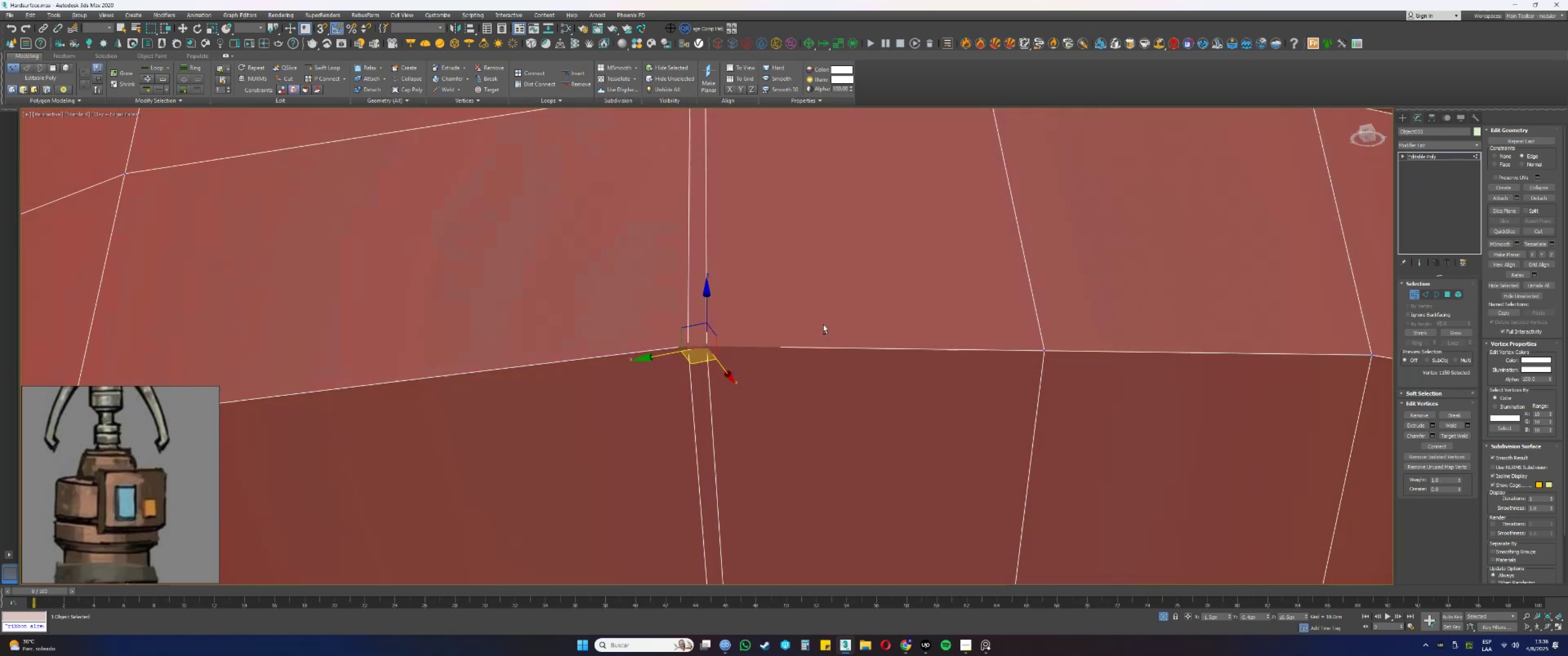 
scroll: coordinate [789, 270], scroll_direction: down, amount: 3.0
 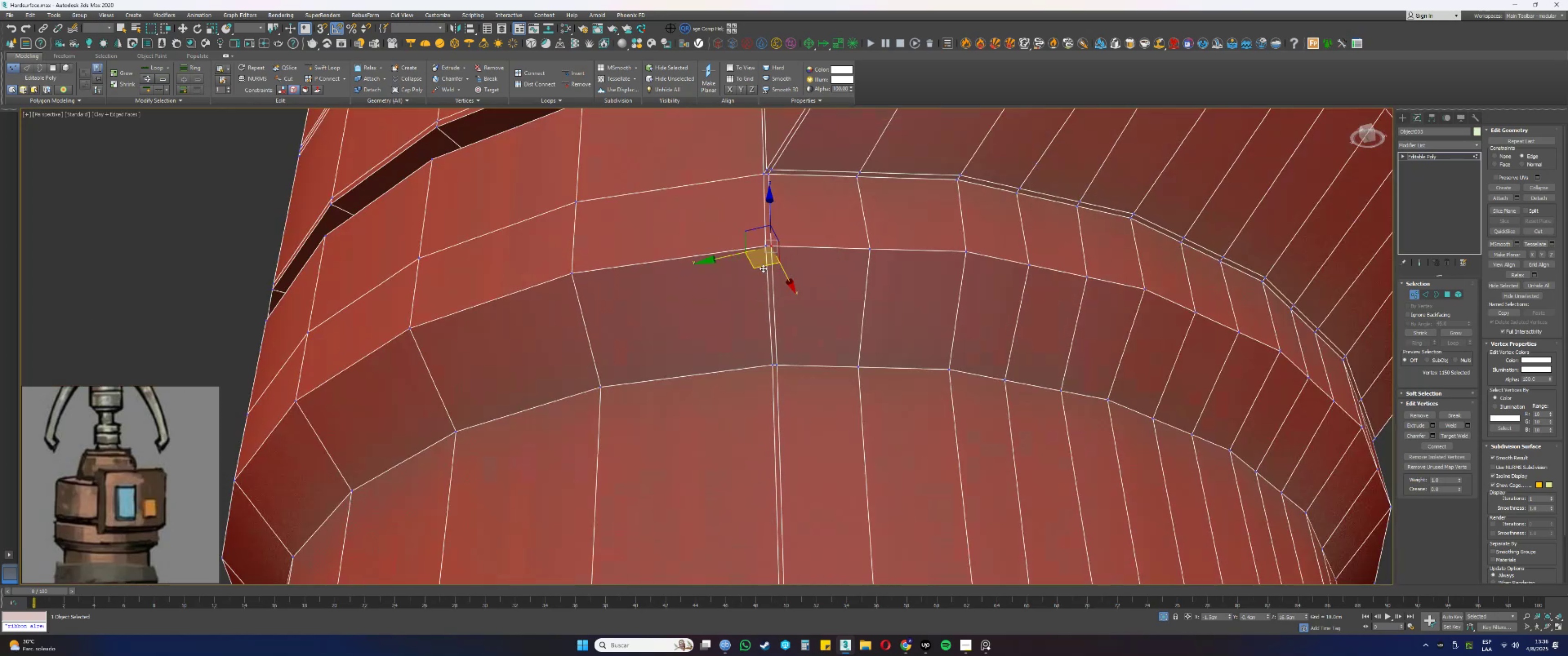 
left_click_drag(start_coordinate=[760, 268], to_coordinate=[810, 273])
 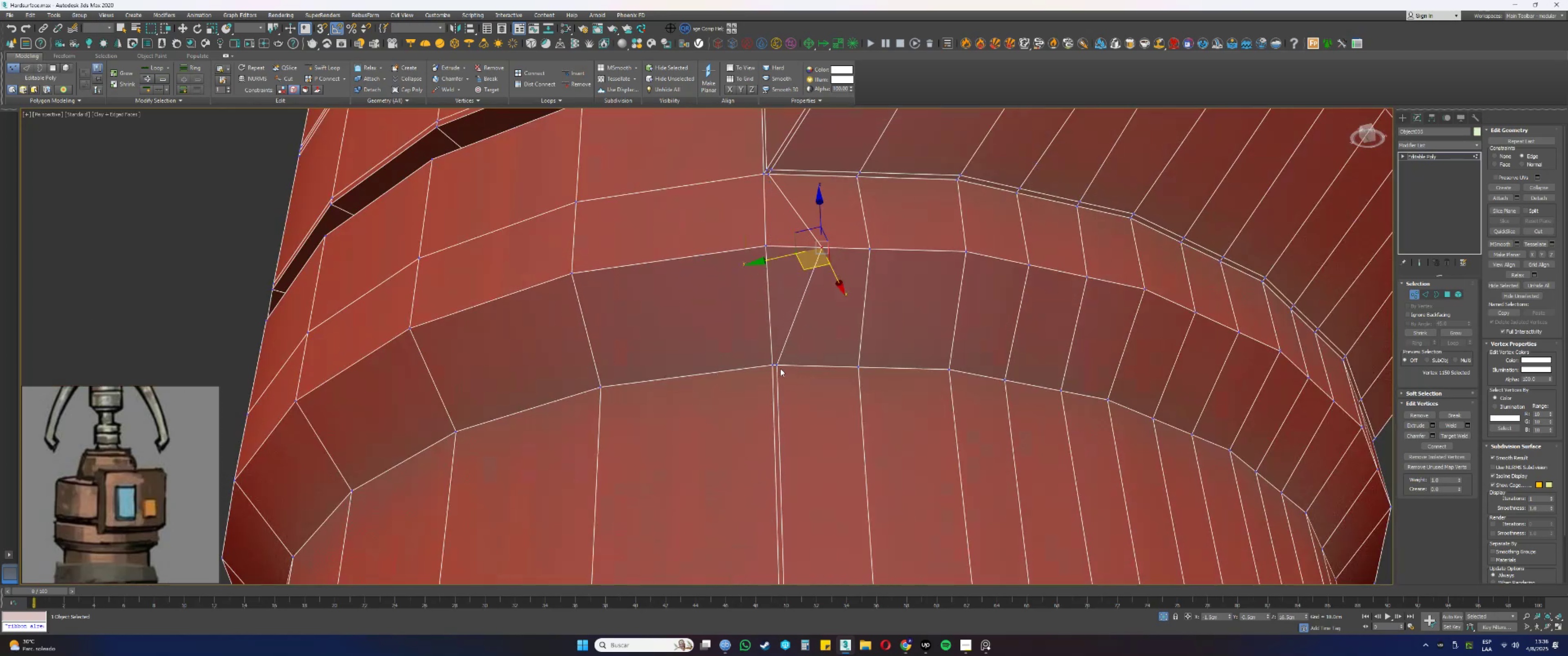 
left_click([778, 362])
 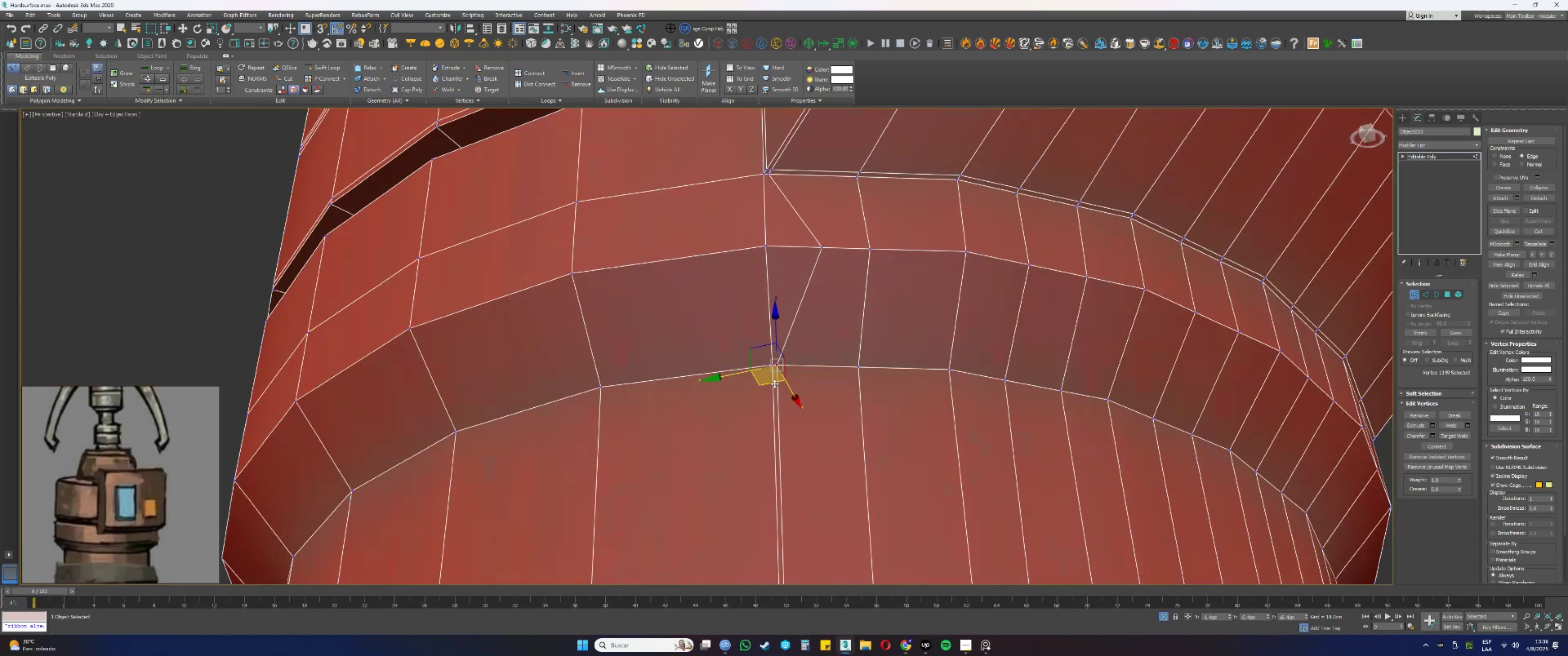 
left_click_drag(start_coordinate=[774, 384], to_coordinate=[814, 384])
 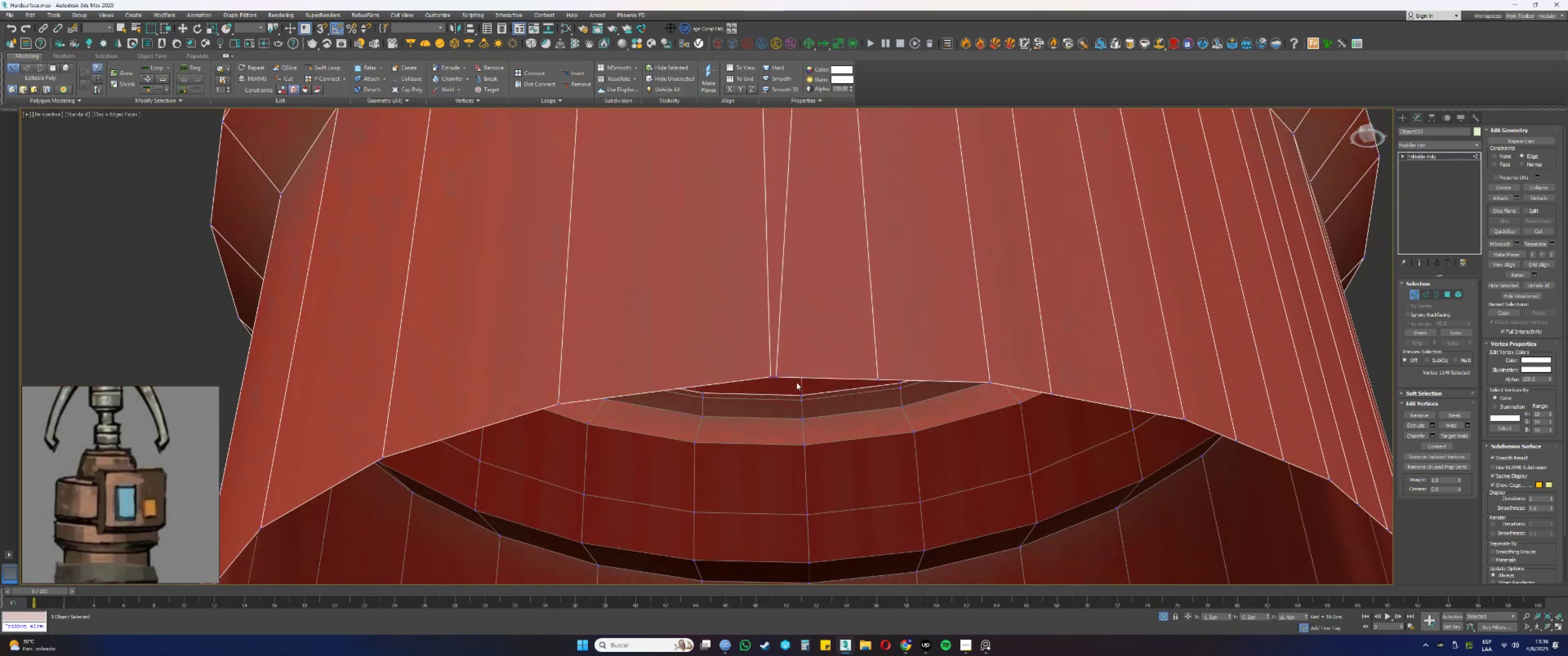 
left_click([778, 377])
 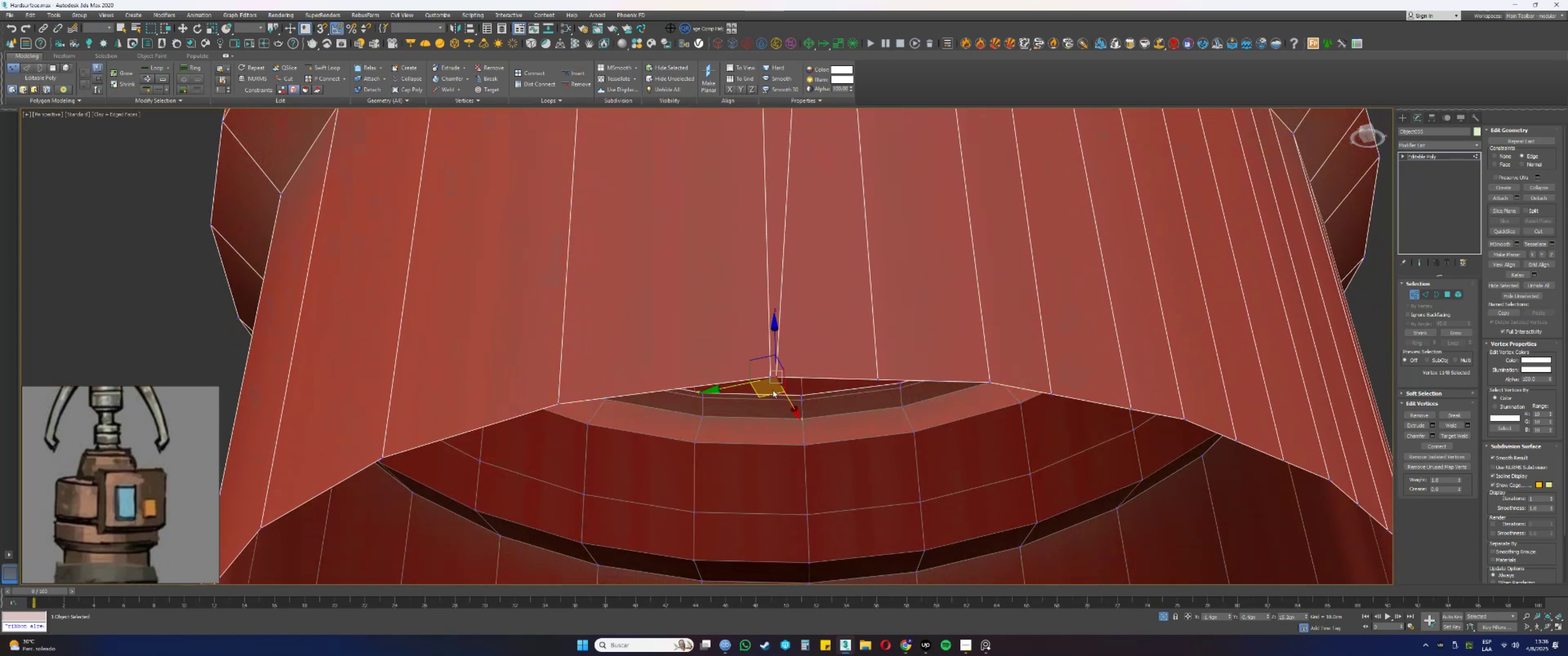 
left_click_drag(start_coordinate=[773, 392], to_coordinate=[818, 397])
 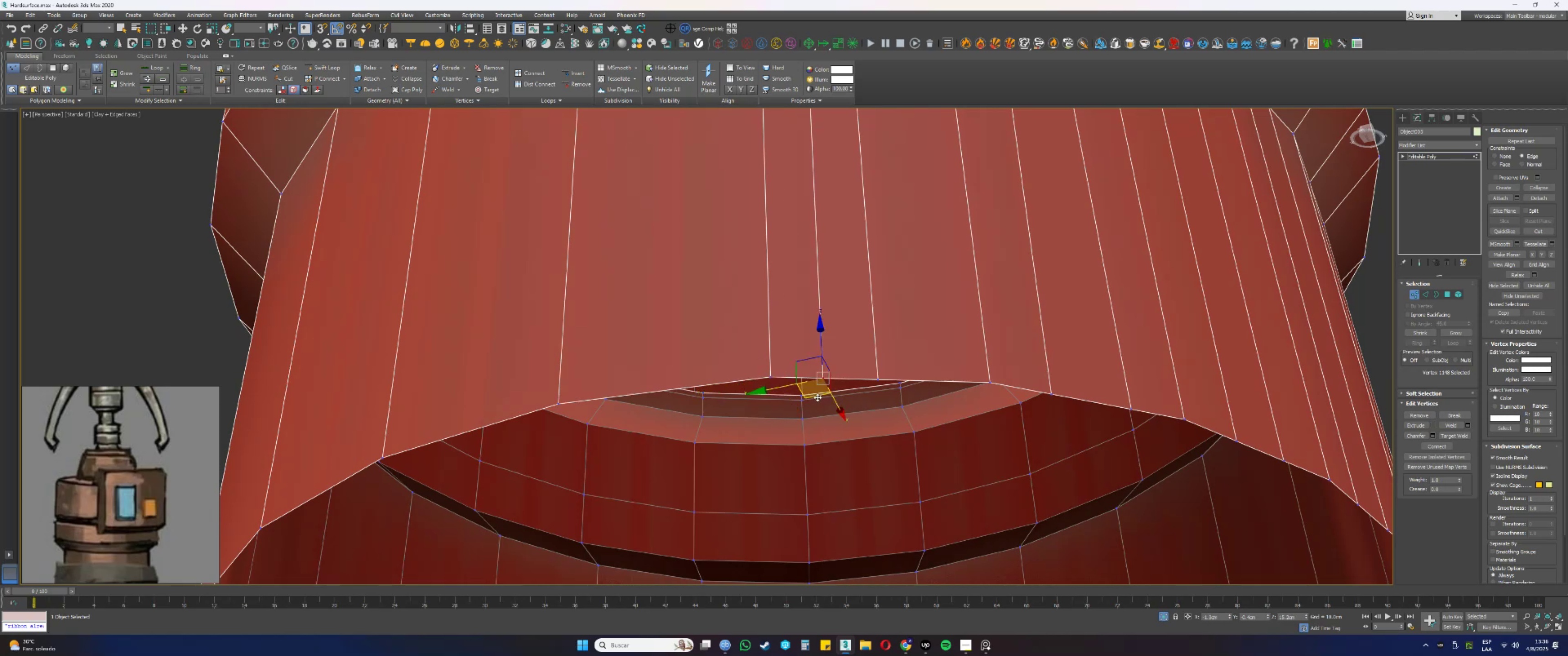 
scroll: coordinate [813, 387], scroll_direction: down, amount: 4.0
 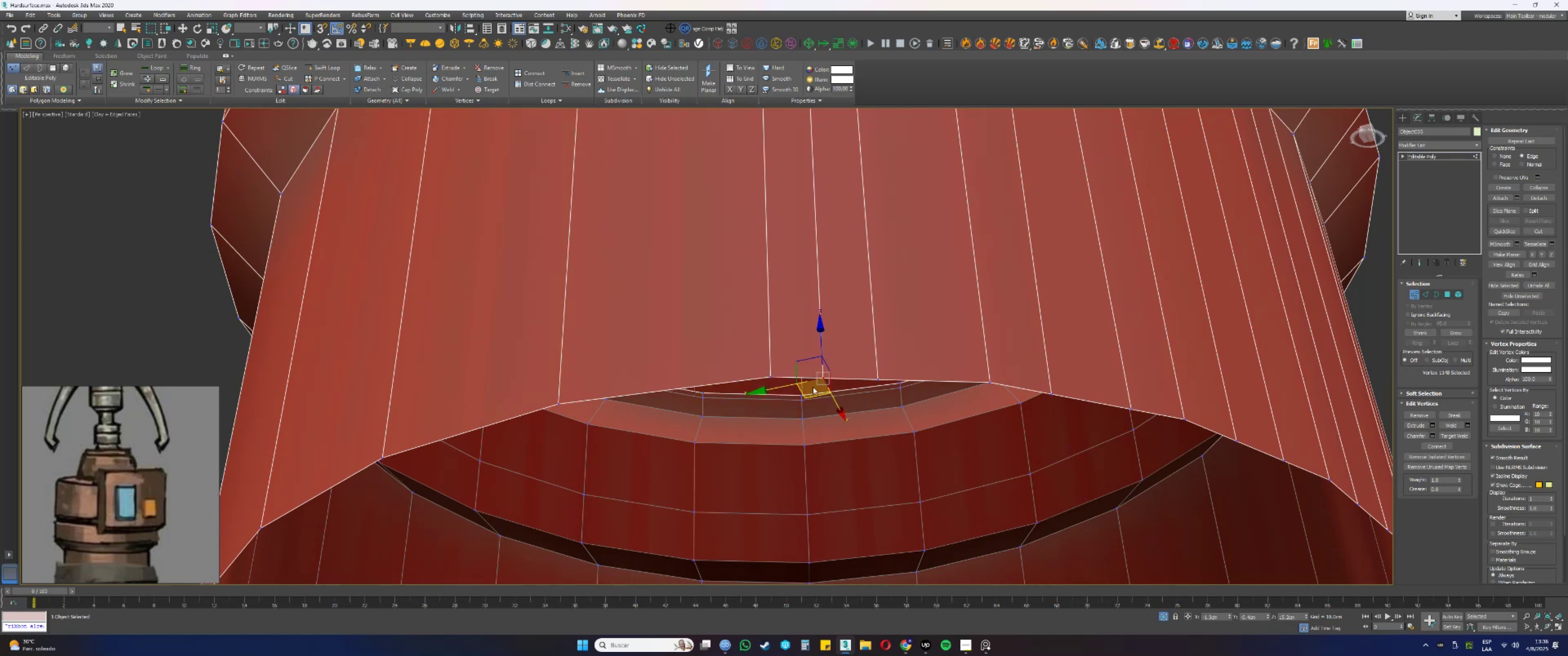 
hold_key(key=AltLeft, duration=0.33)
 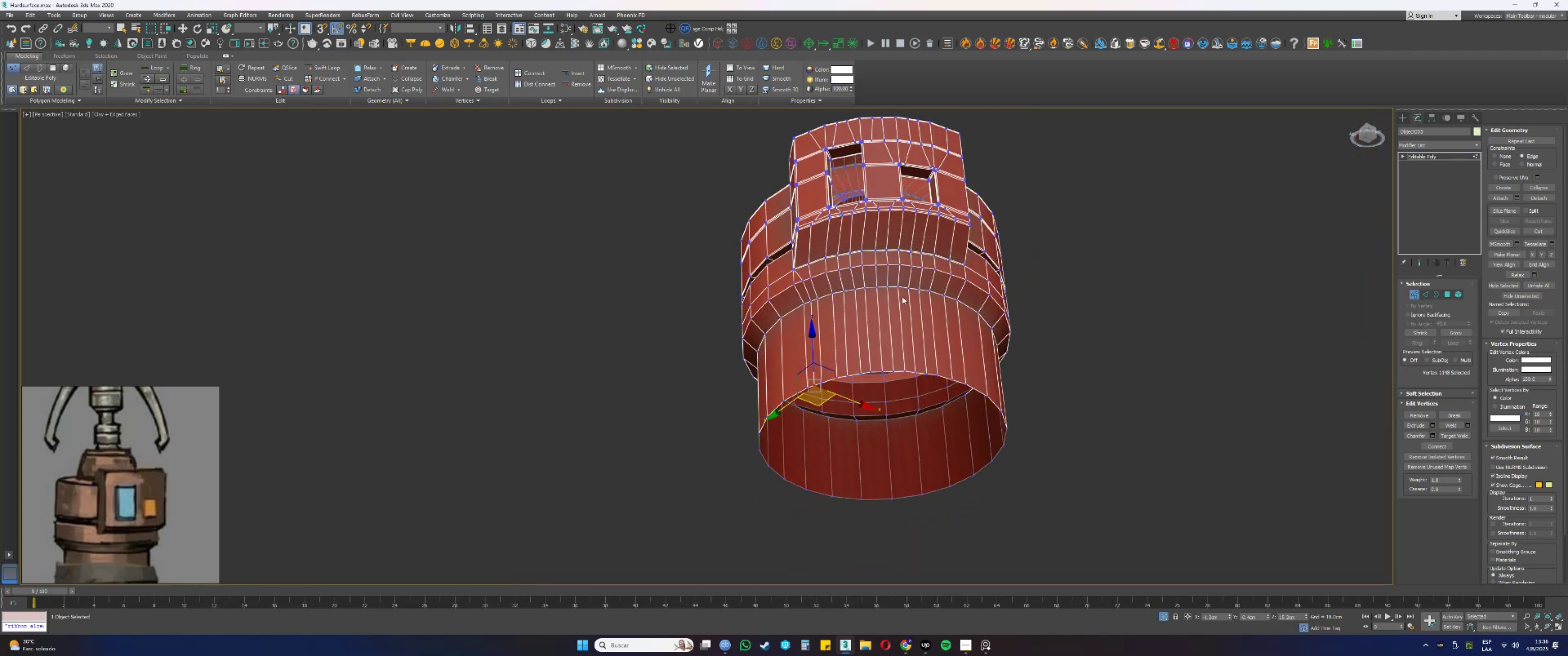 
key(Alt+AltLeft)
 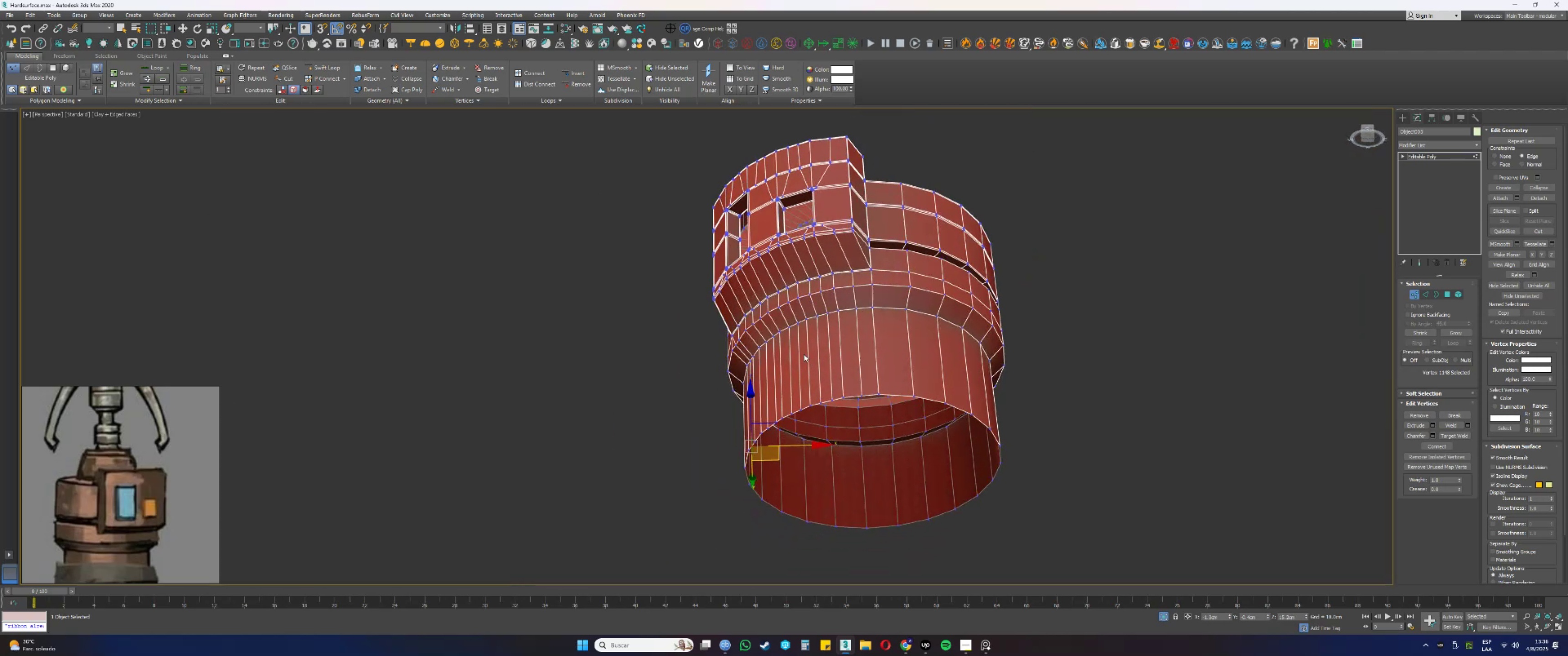 
scroll: coordinate [880, 239], scroll_direction: up, amount: 2.0
 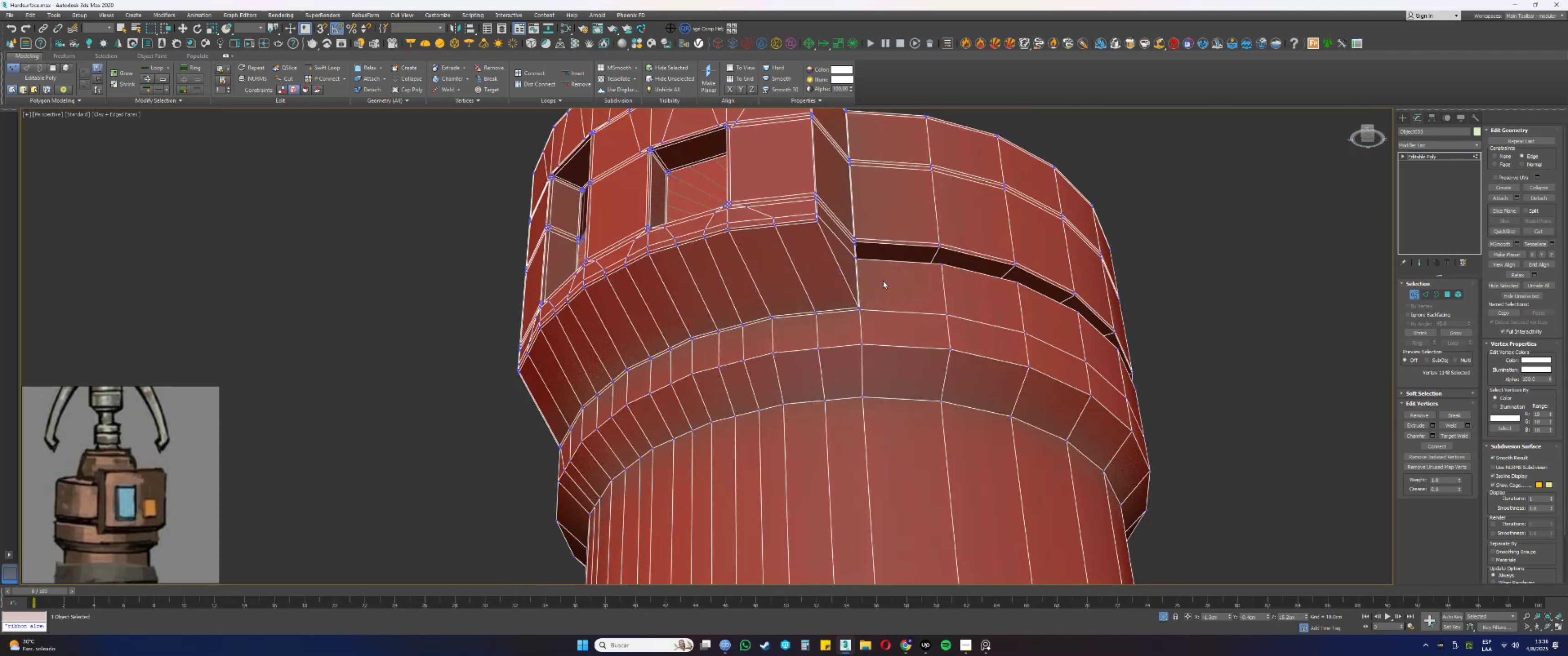 
left_click([882, 308])
 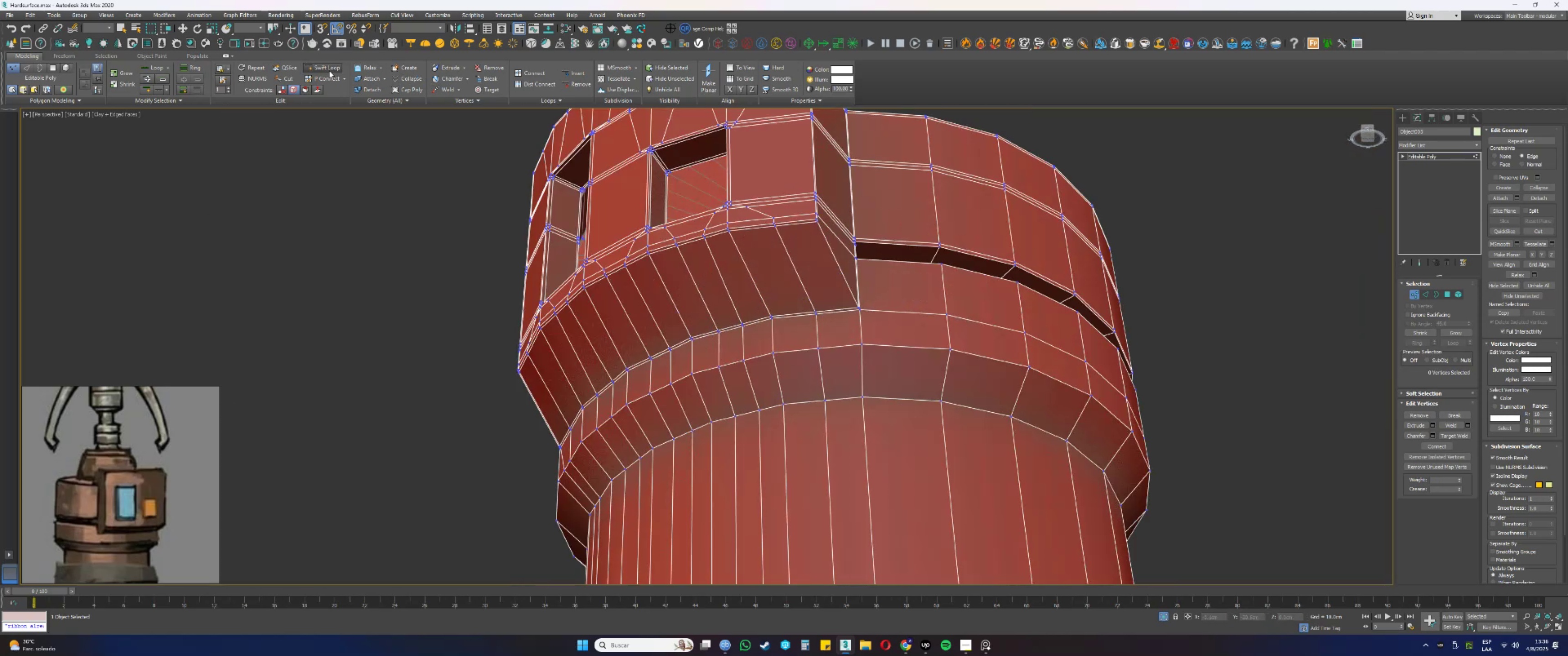 
scroll: coordinate [818, 219], scroll_direction: up, amount: 2.0
 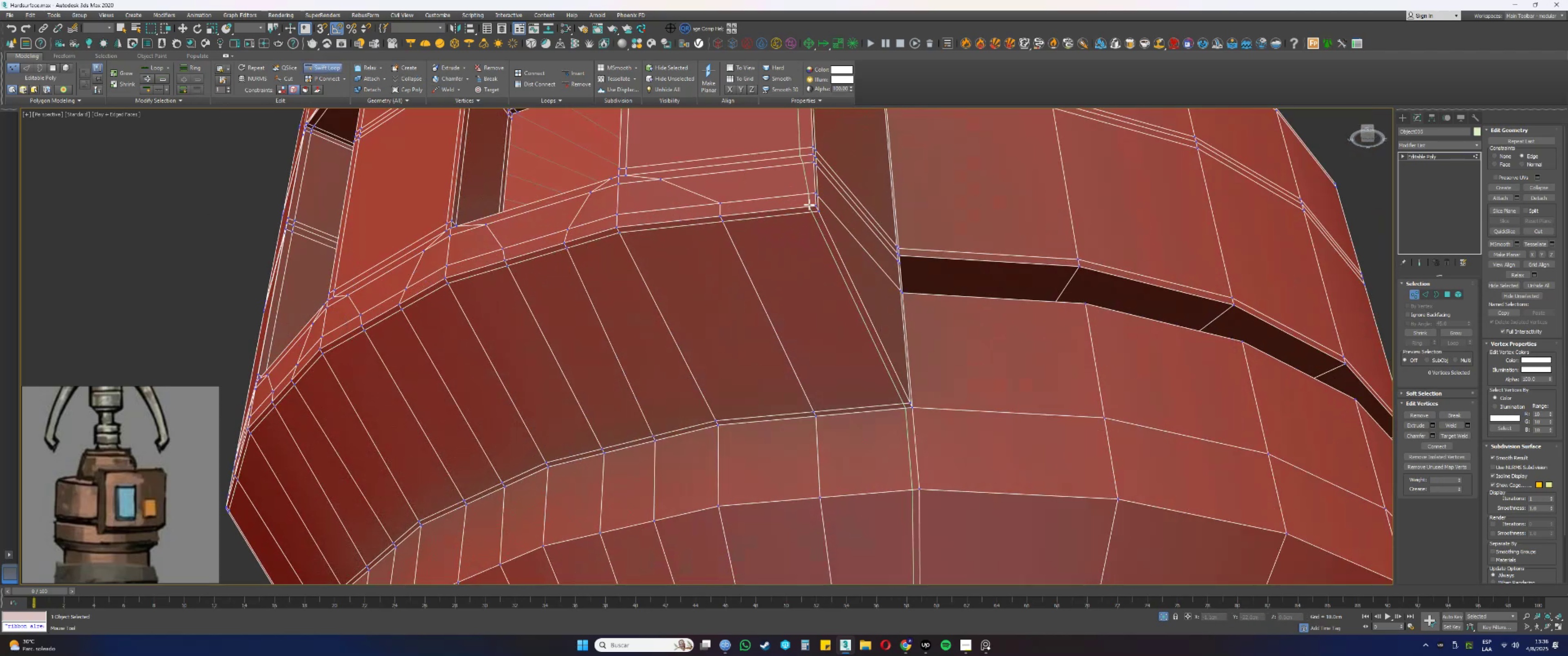 
left_click([792, 205])
 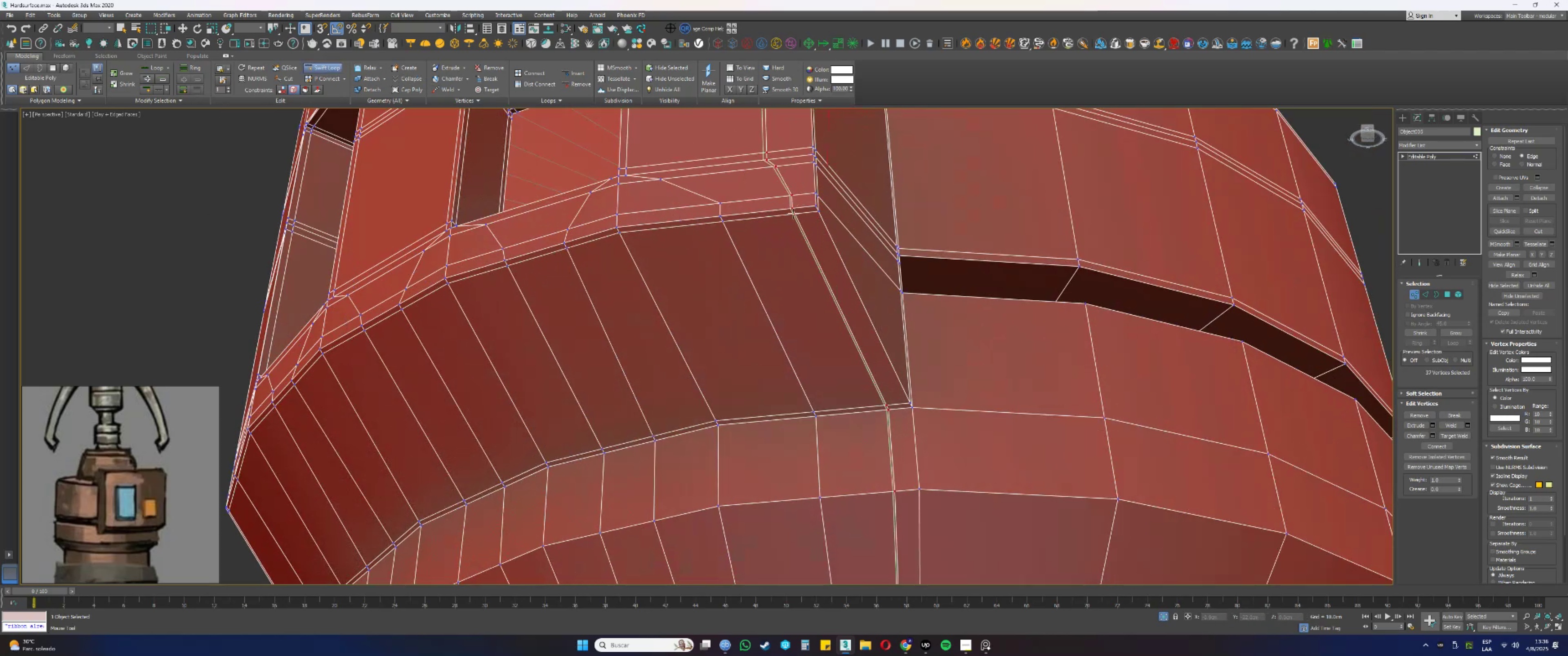 
hold_key(key=AltLeft, duration=1.75)
hold_key(key=ControlLeft, duration=1.53)
left_click_drag(start_coordinate=[794, 211], to_coordinate=[813, 211])
 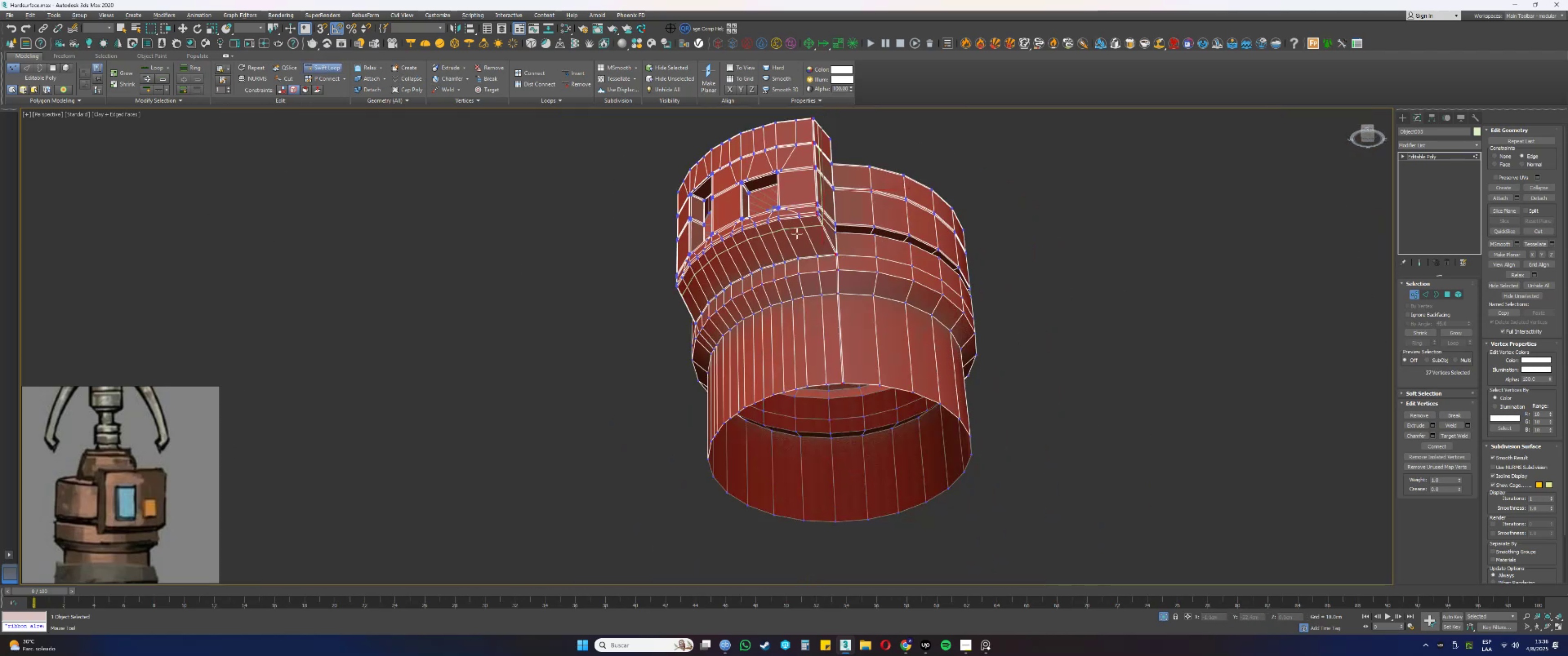 
key(Alt+Control+ControlLeft)
 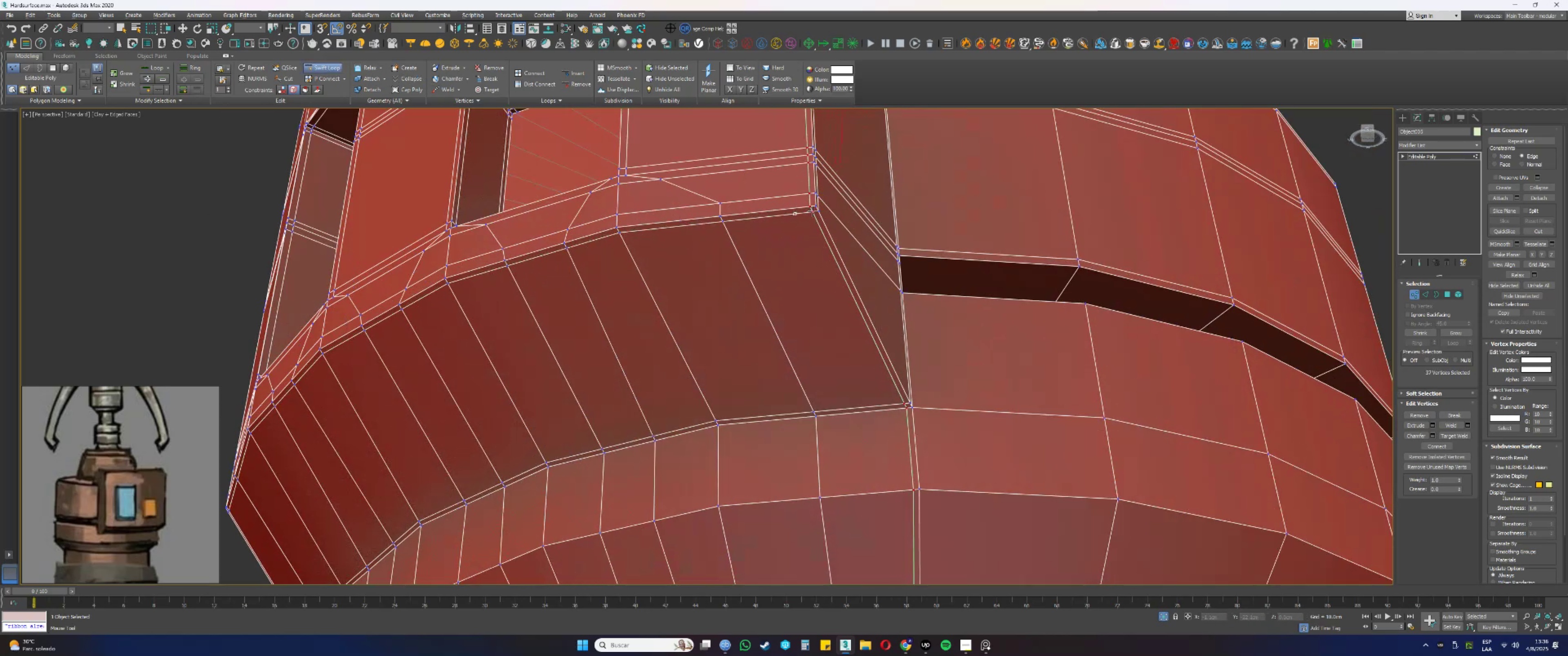 
key(Alt+Control+ControlLeft)
 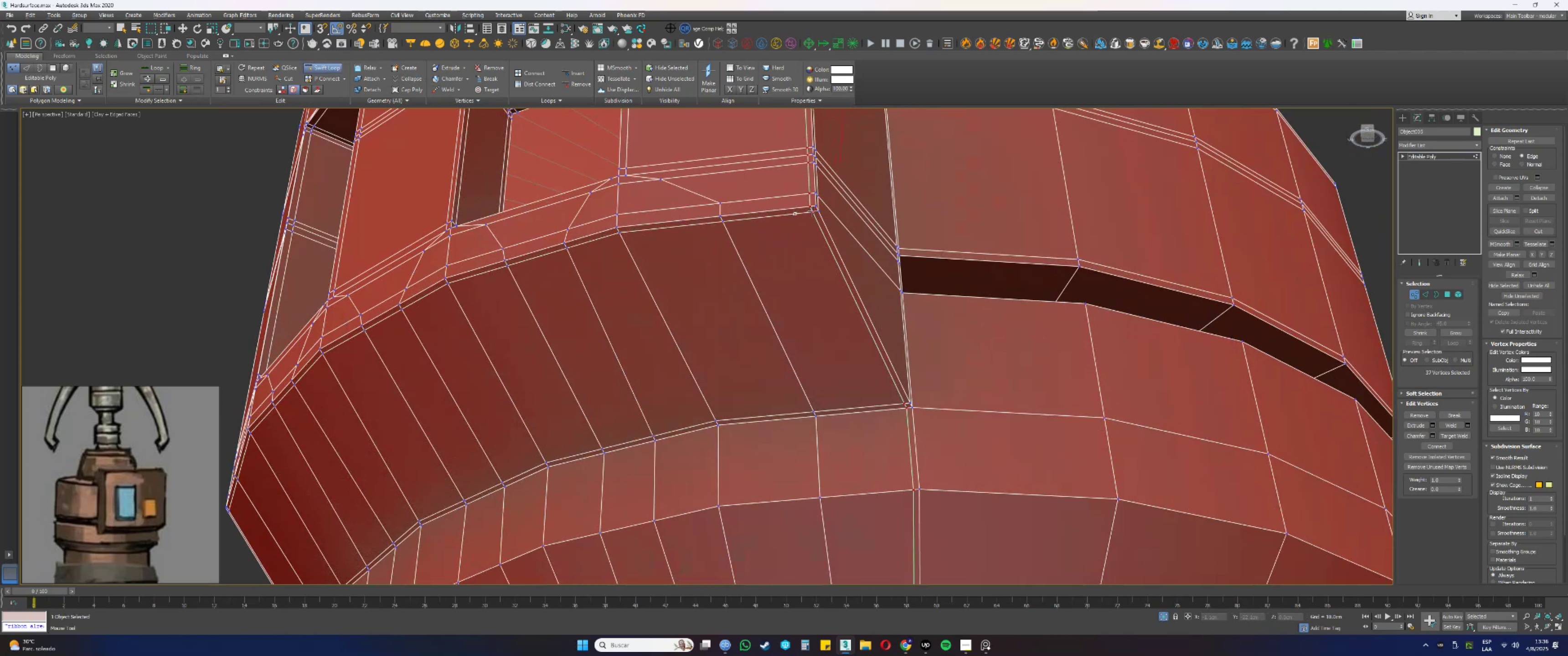 
key(Alt+Control+ControlLeft)
 